 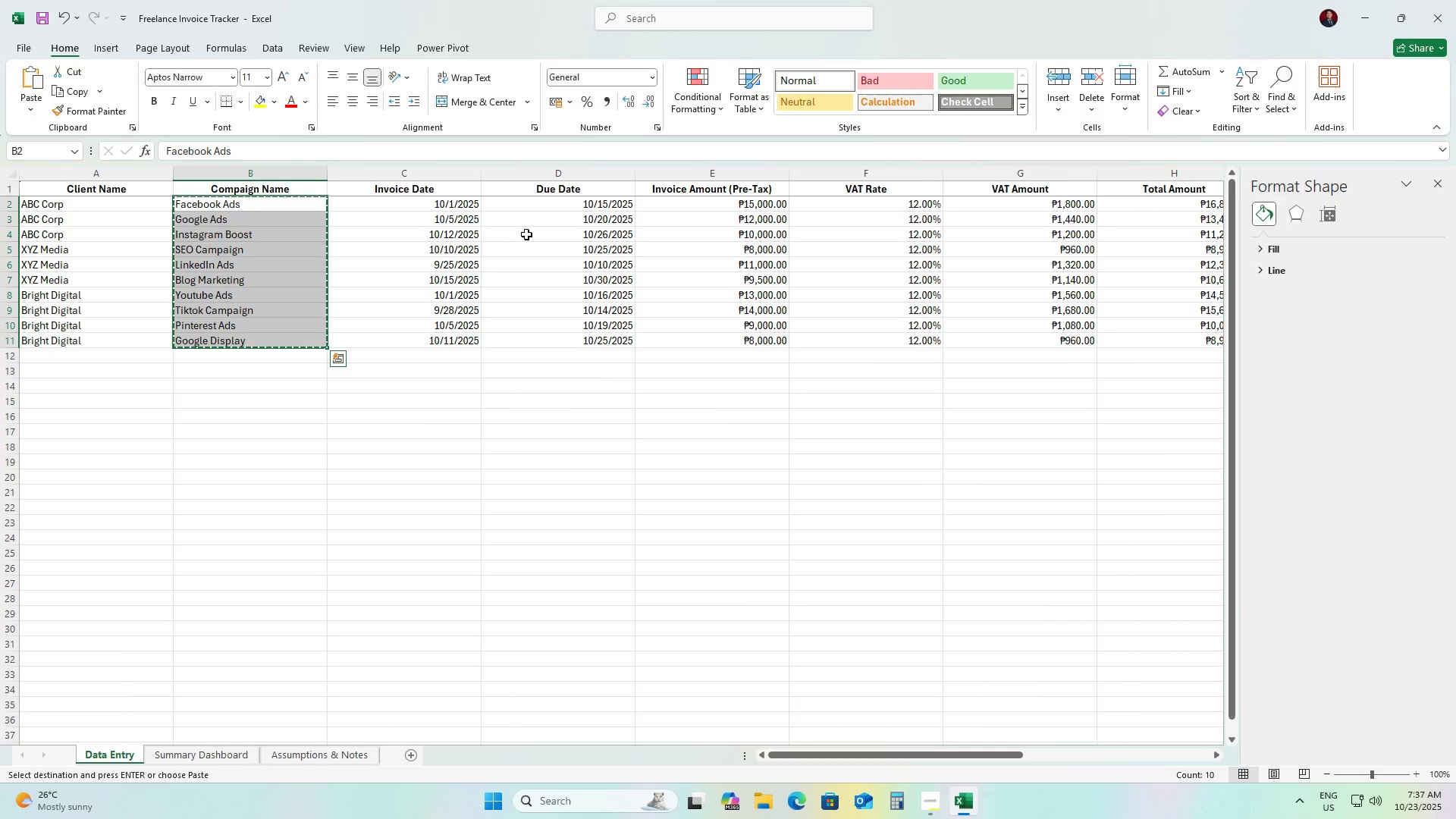 
key(Control+ControlLeft)
 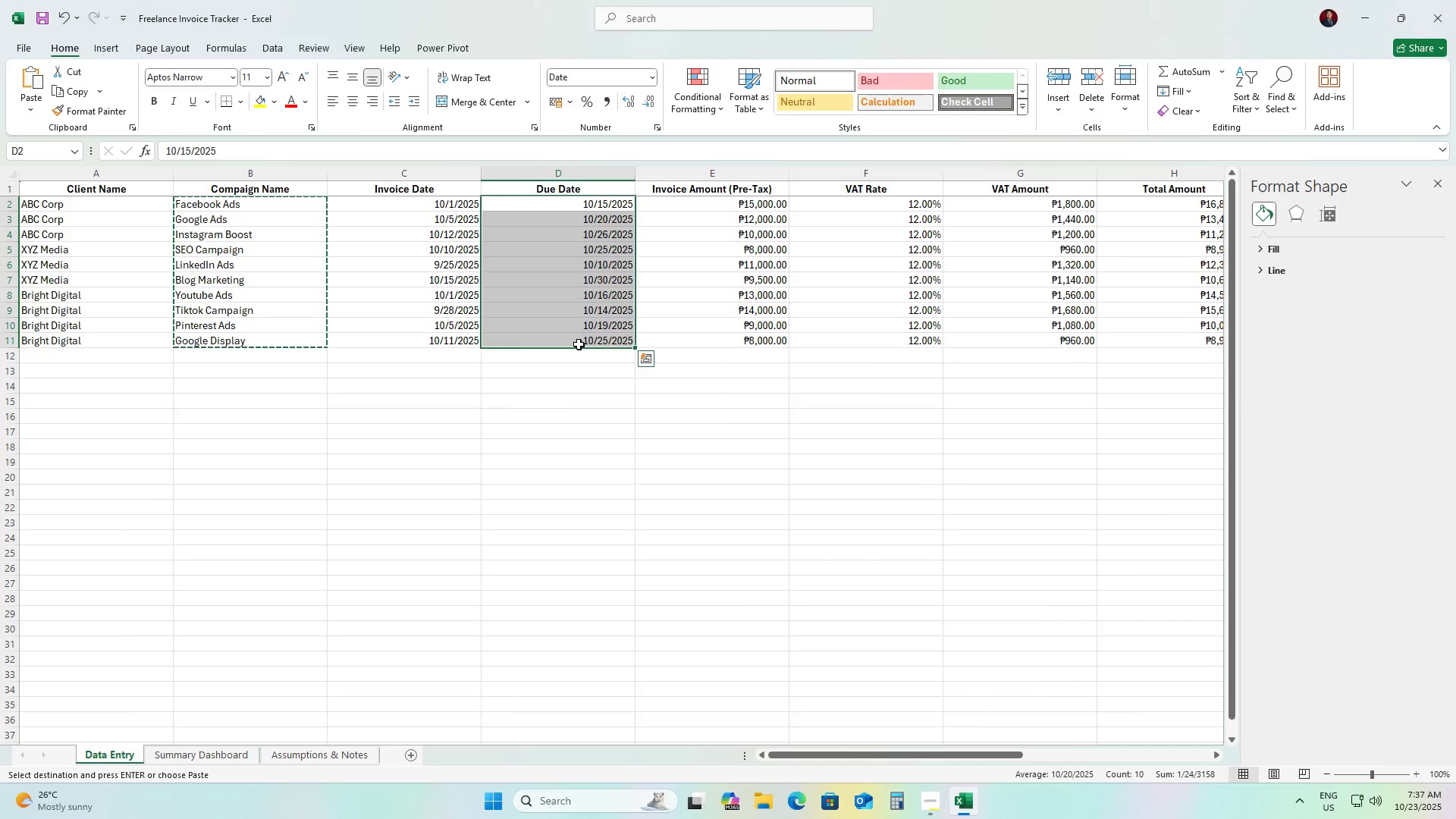 
key(Control+C)
 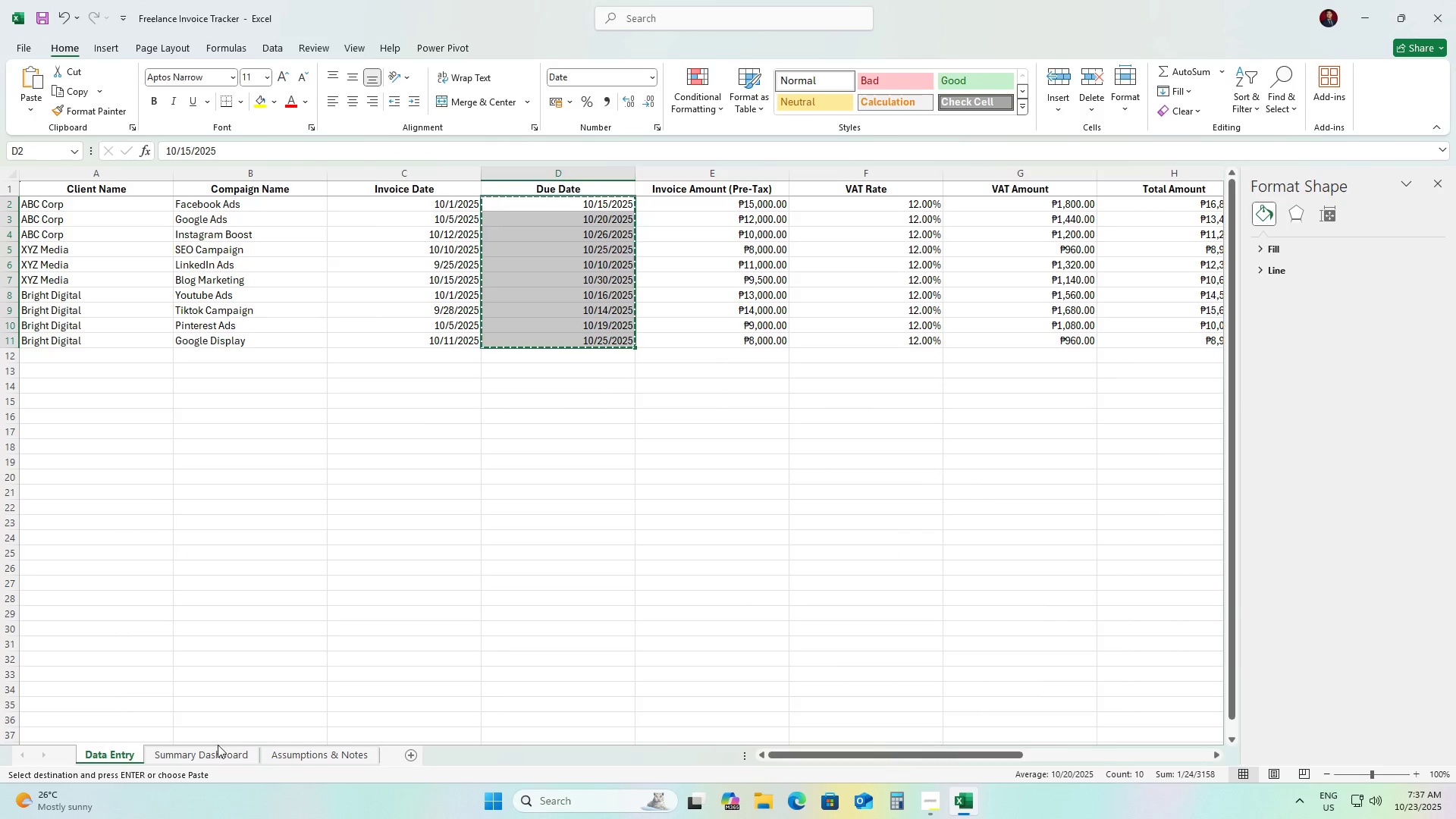 
left_click([216, 757])
 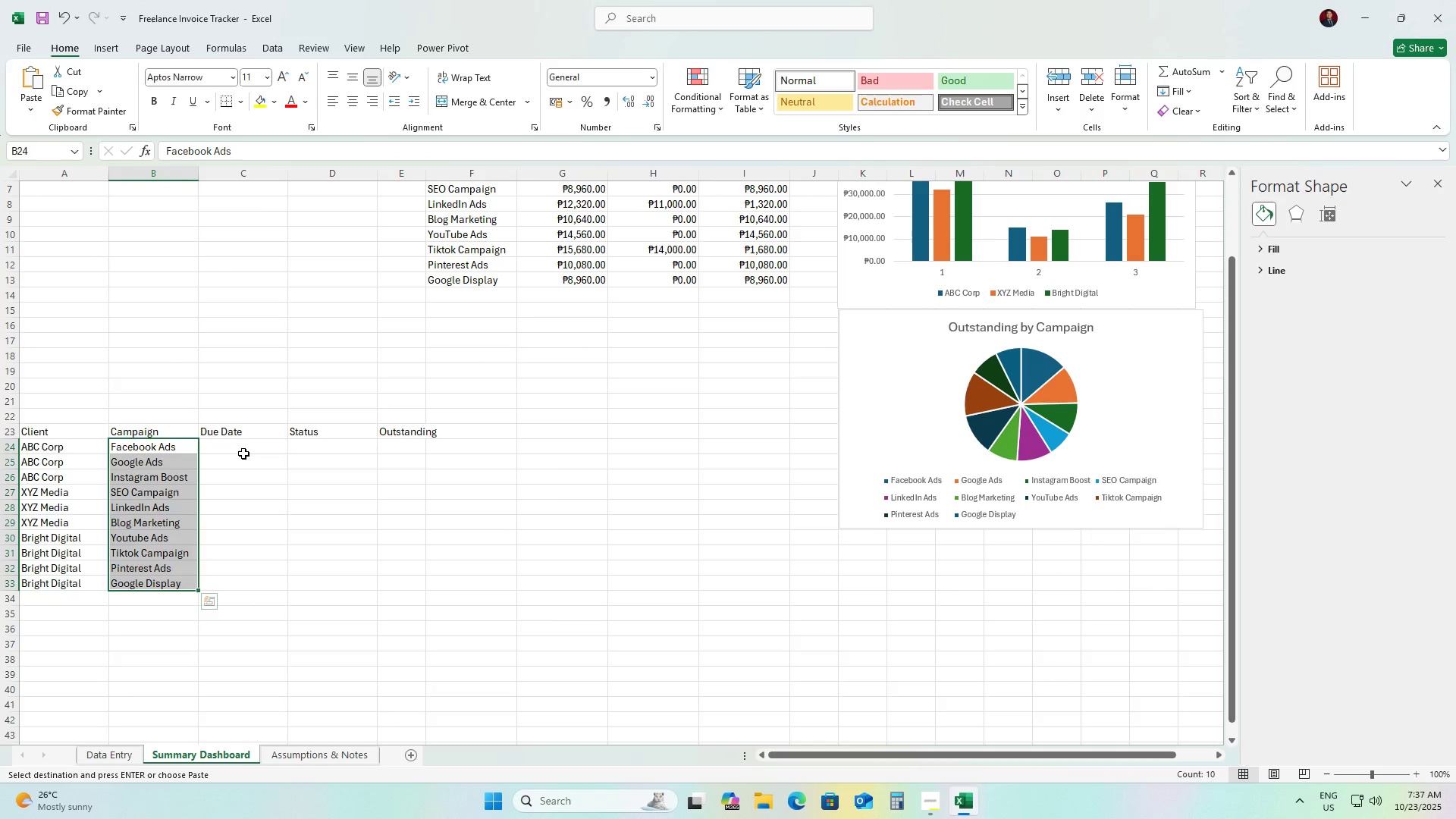 
left_click([243, 453])
 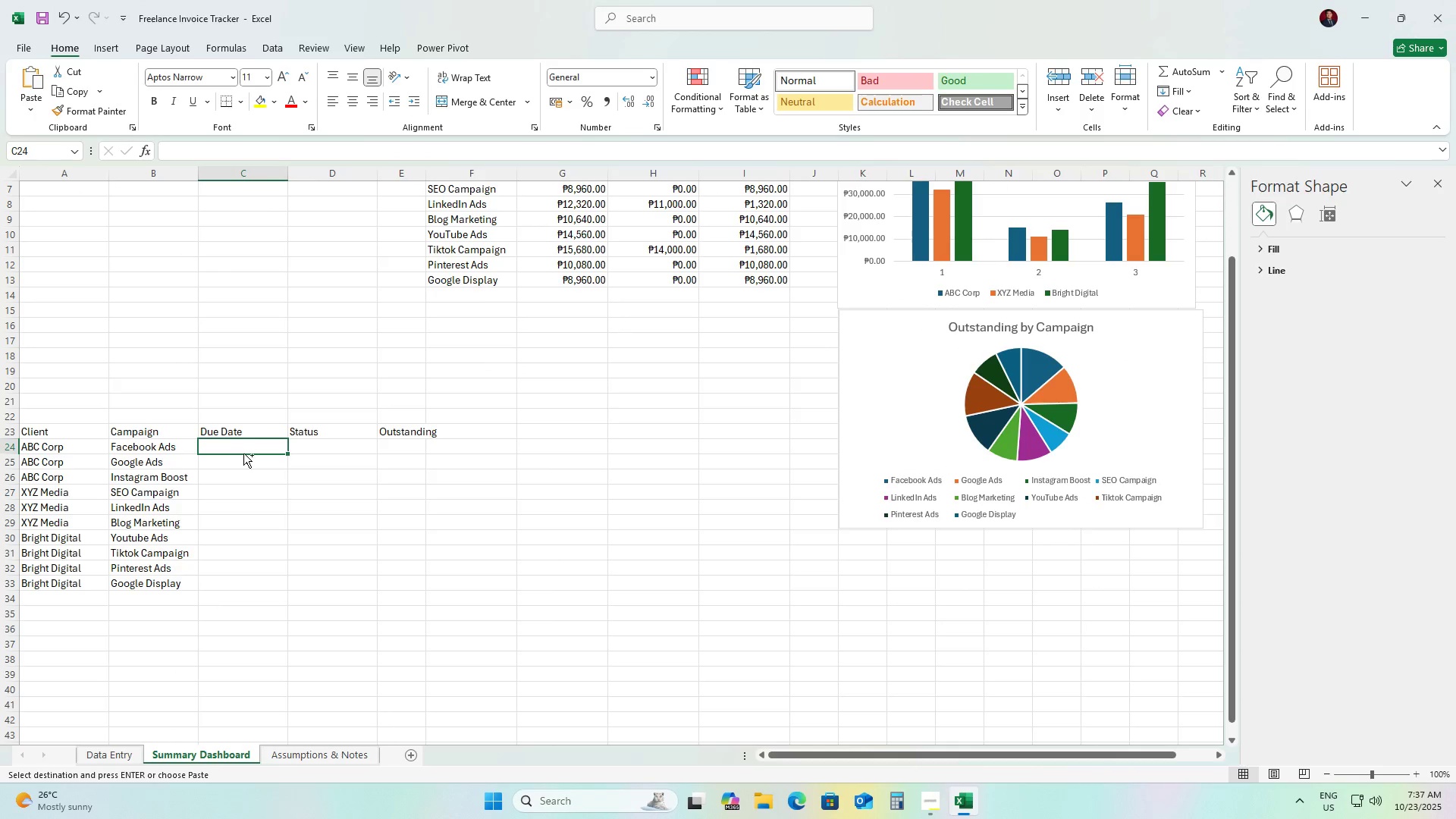 
key(Control+ControlLeft)
 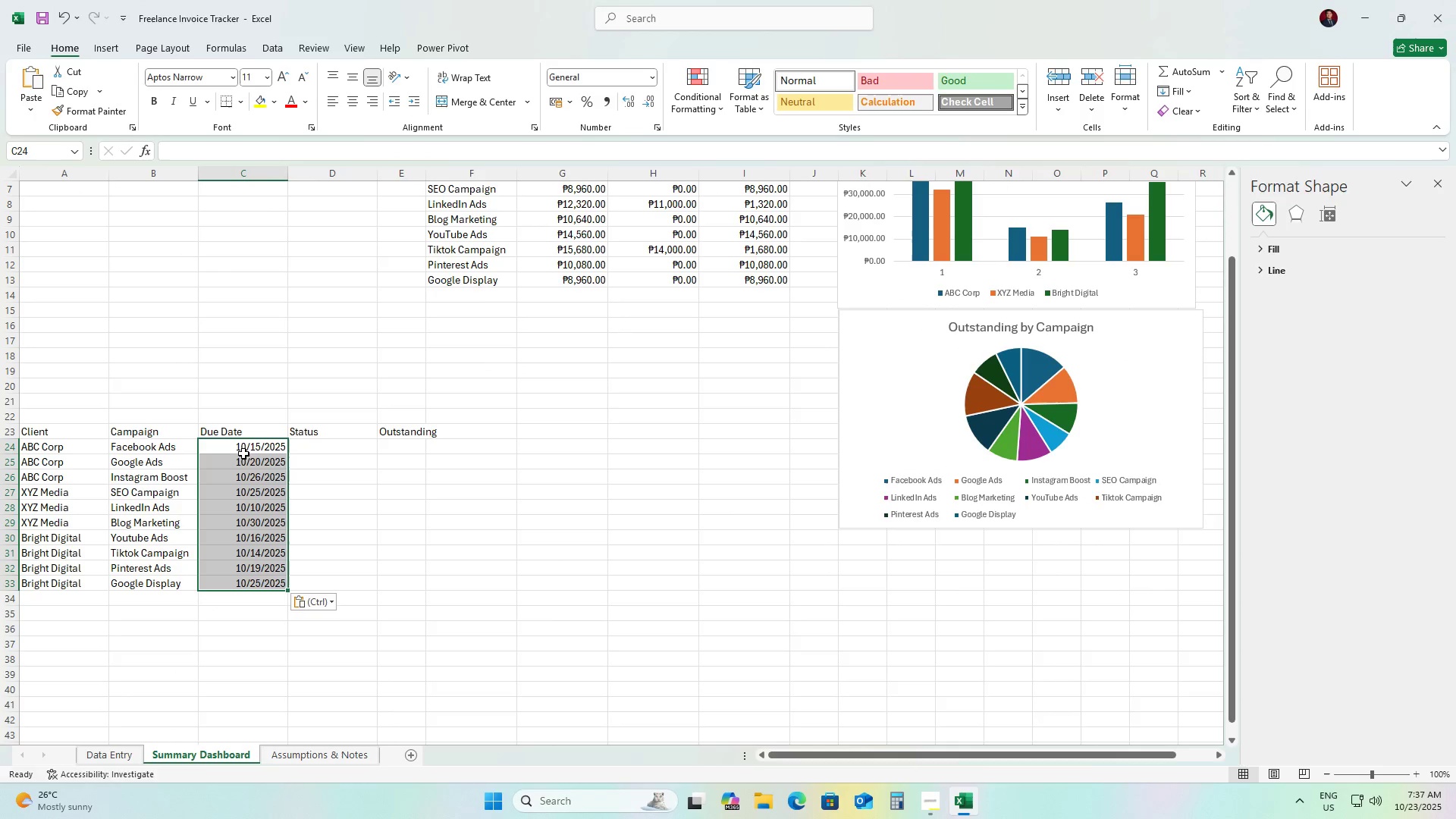 
key(Control+V)
 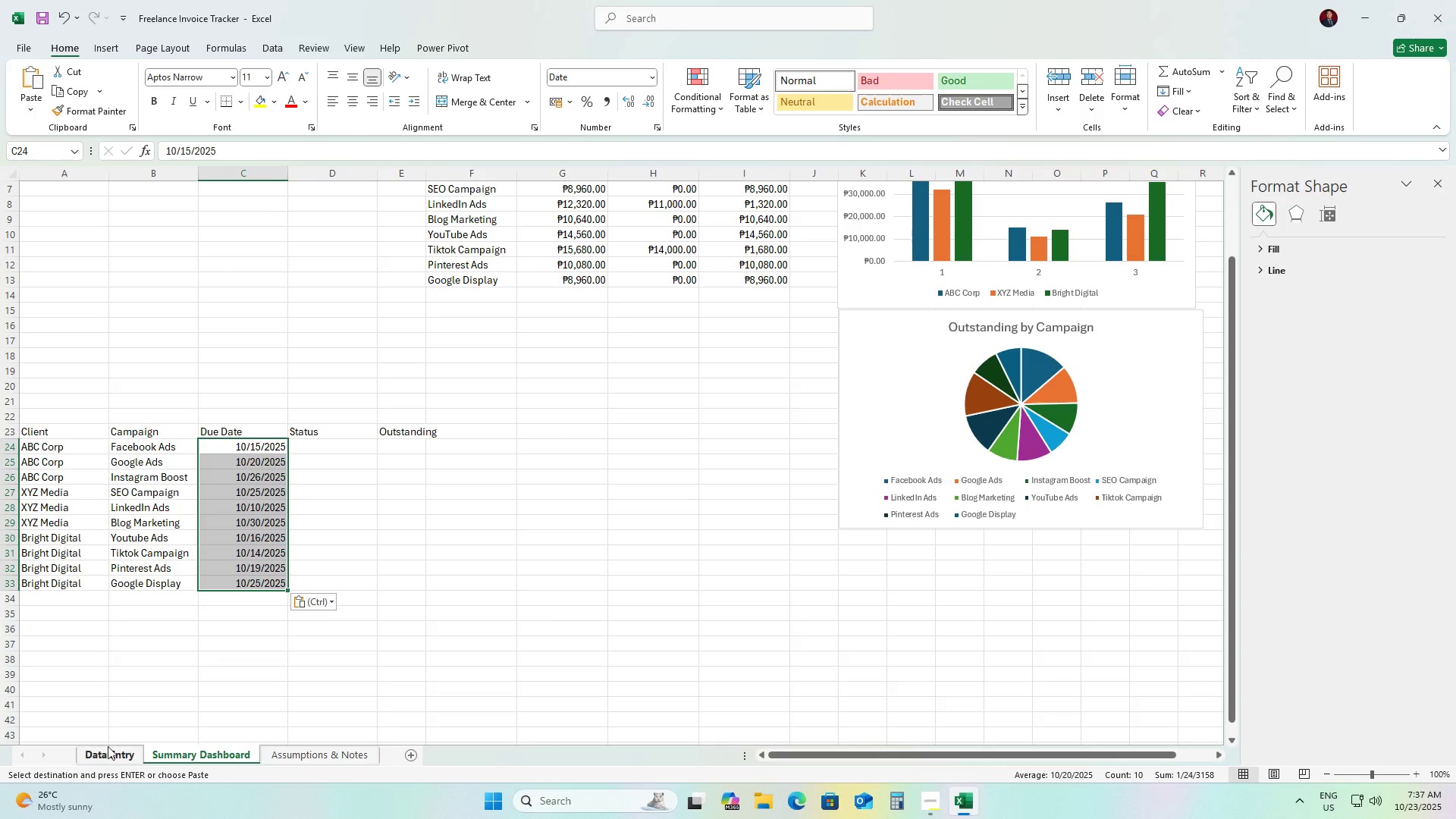 
left_click([106, 748])
 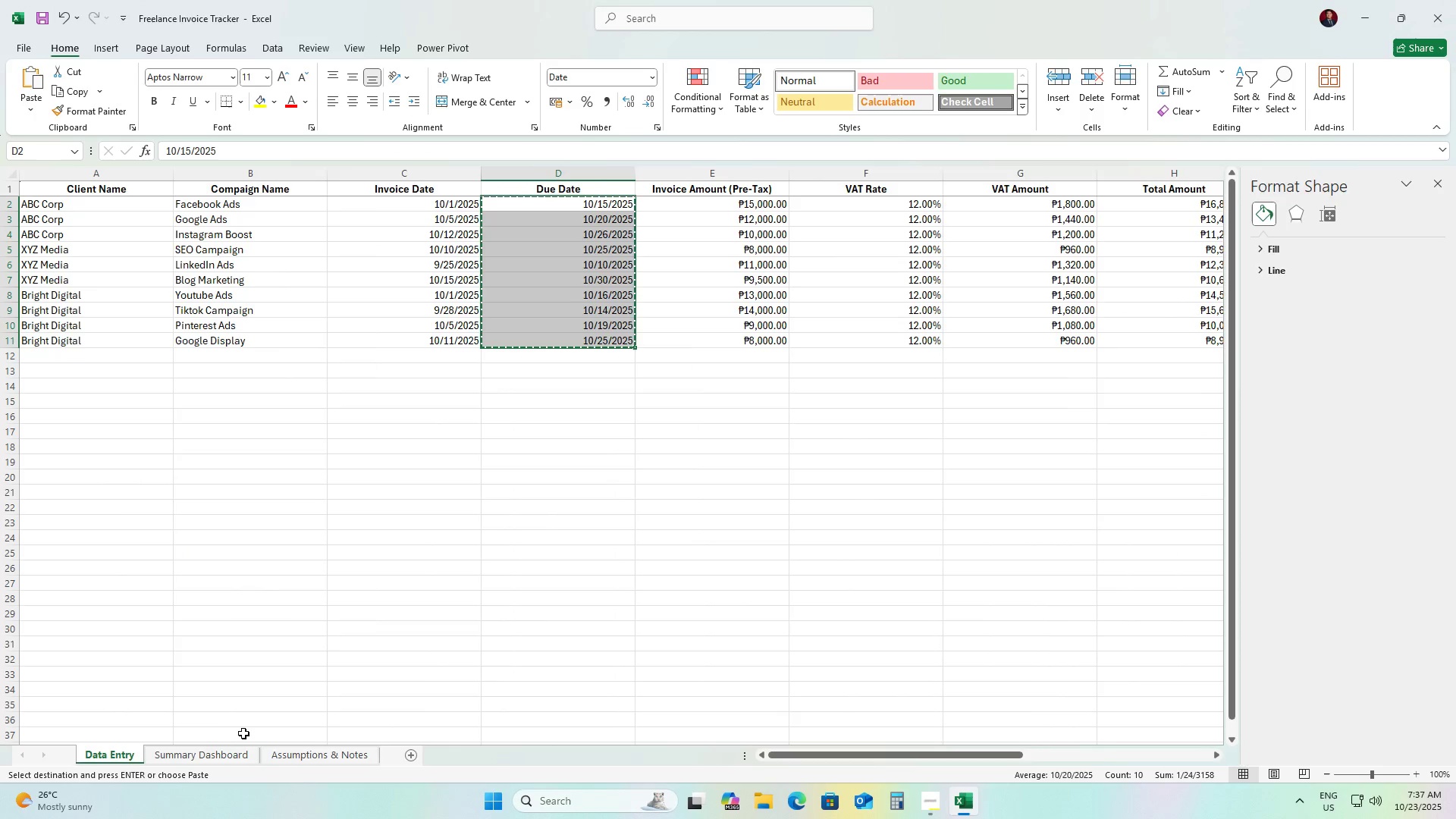 
left_click([203, 752])
 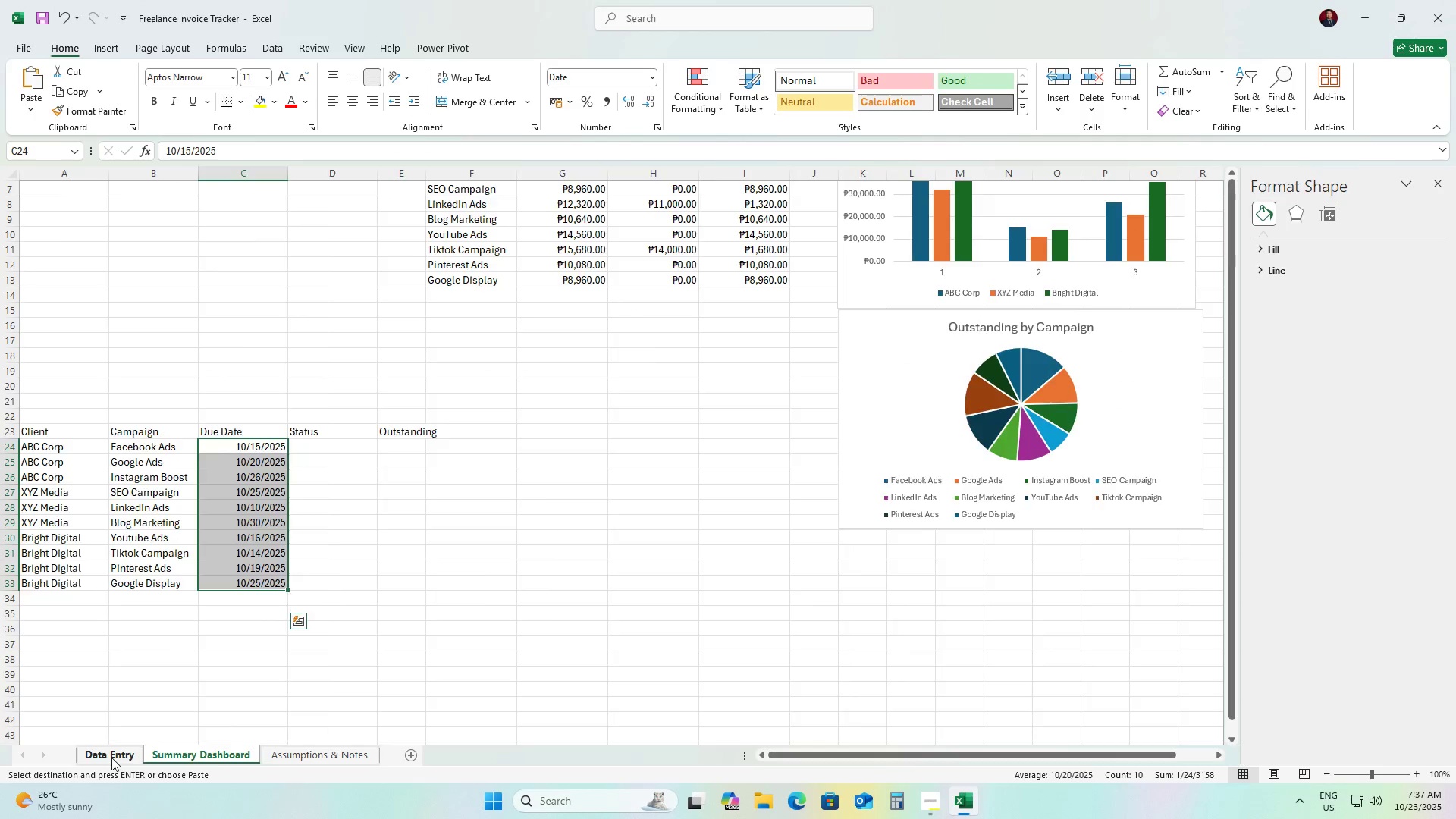 
left_click([111, 758])
 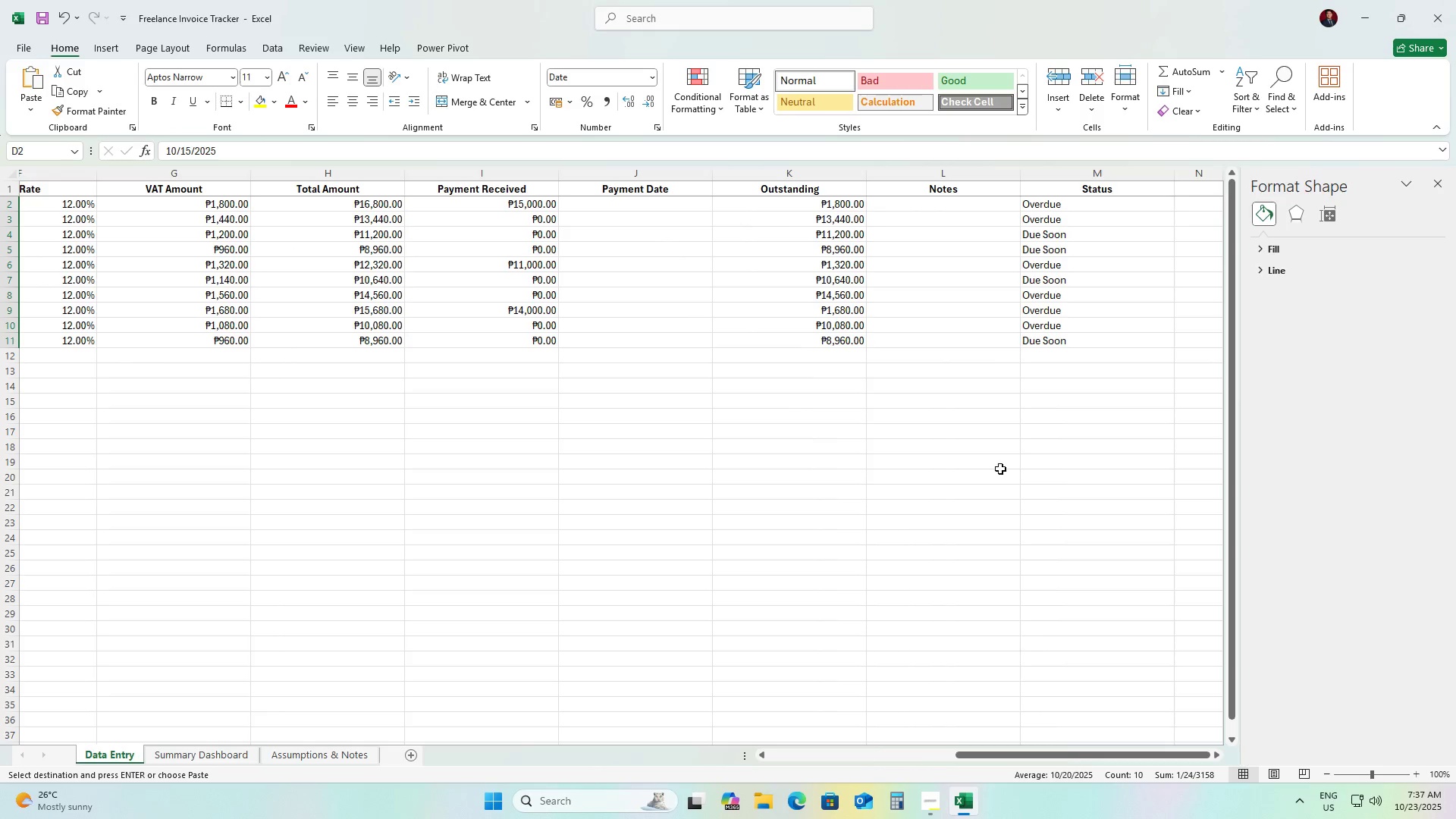 
left_click([1059, 206])
 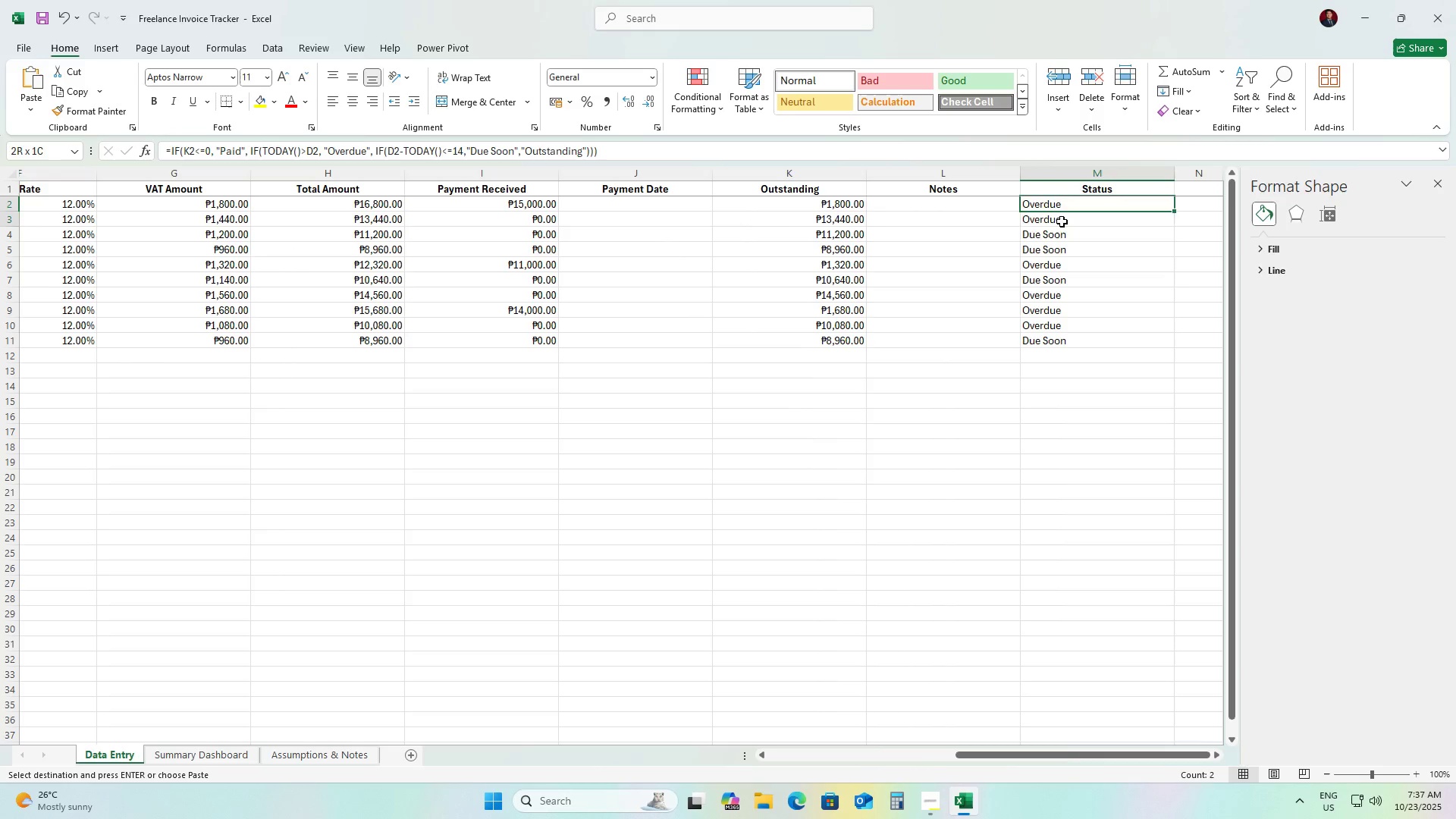 
key(Control+C)
 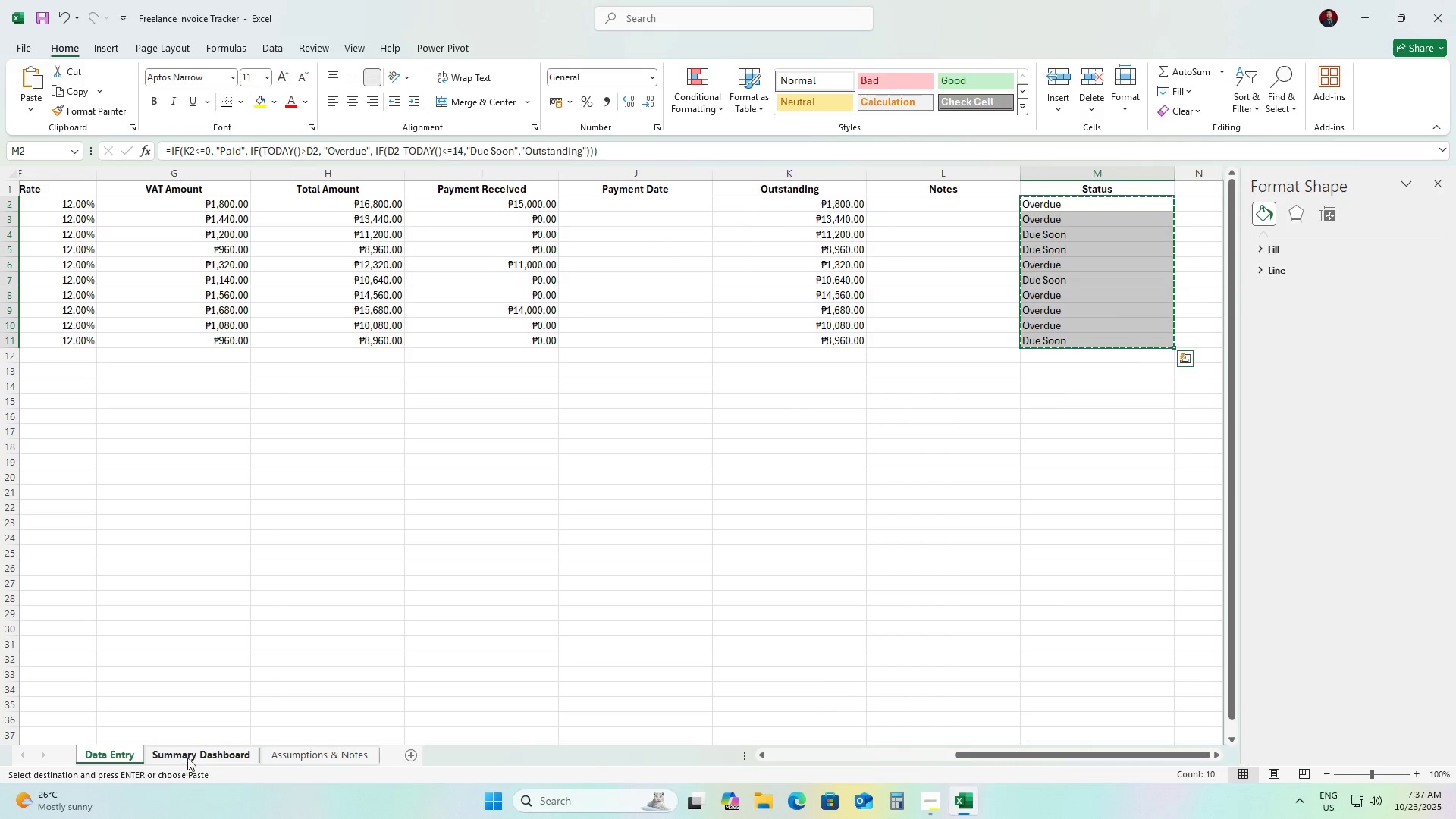 
left_click([187, 756])
 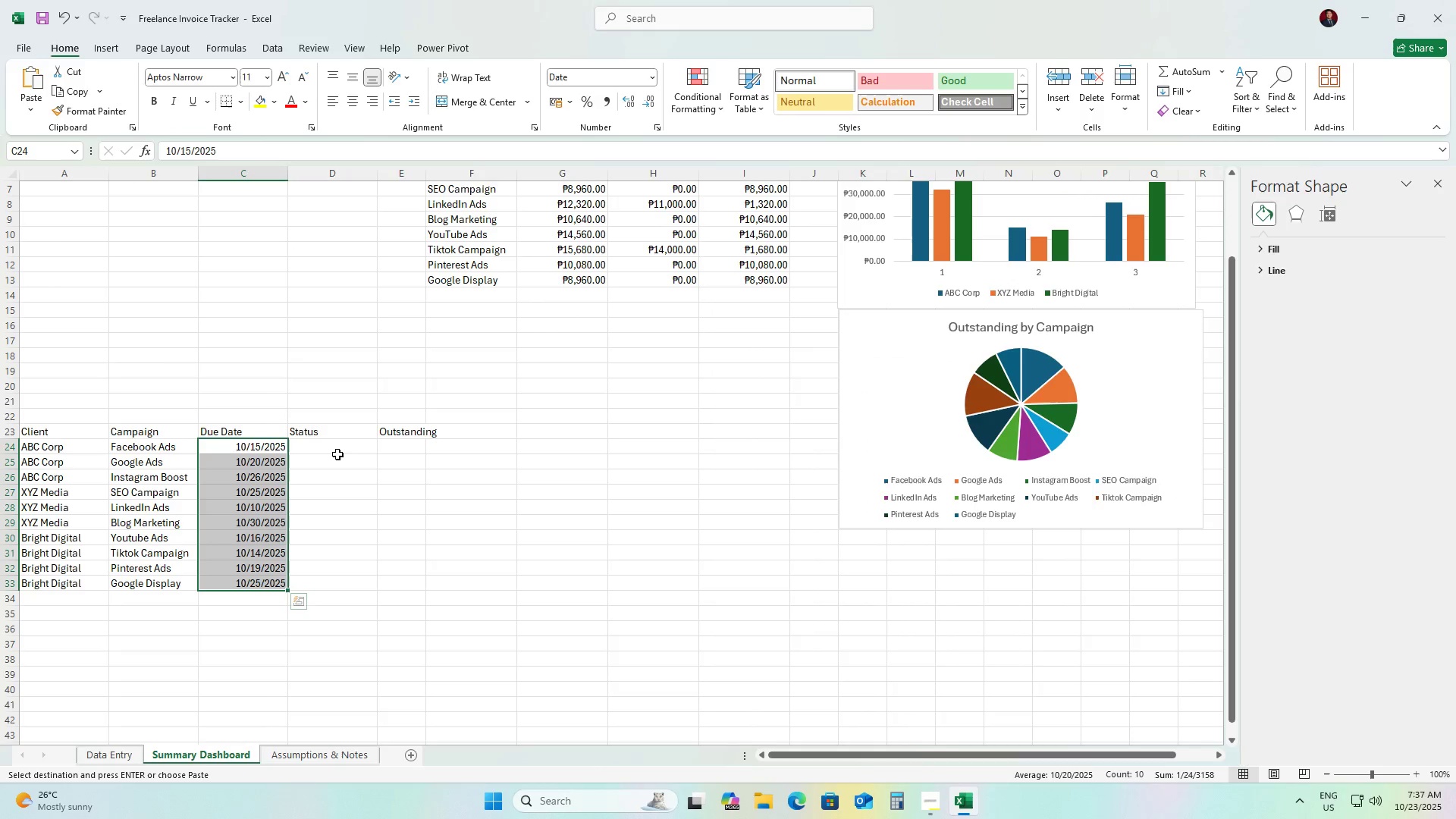 
left_click([332, 450])
 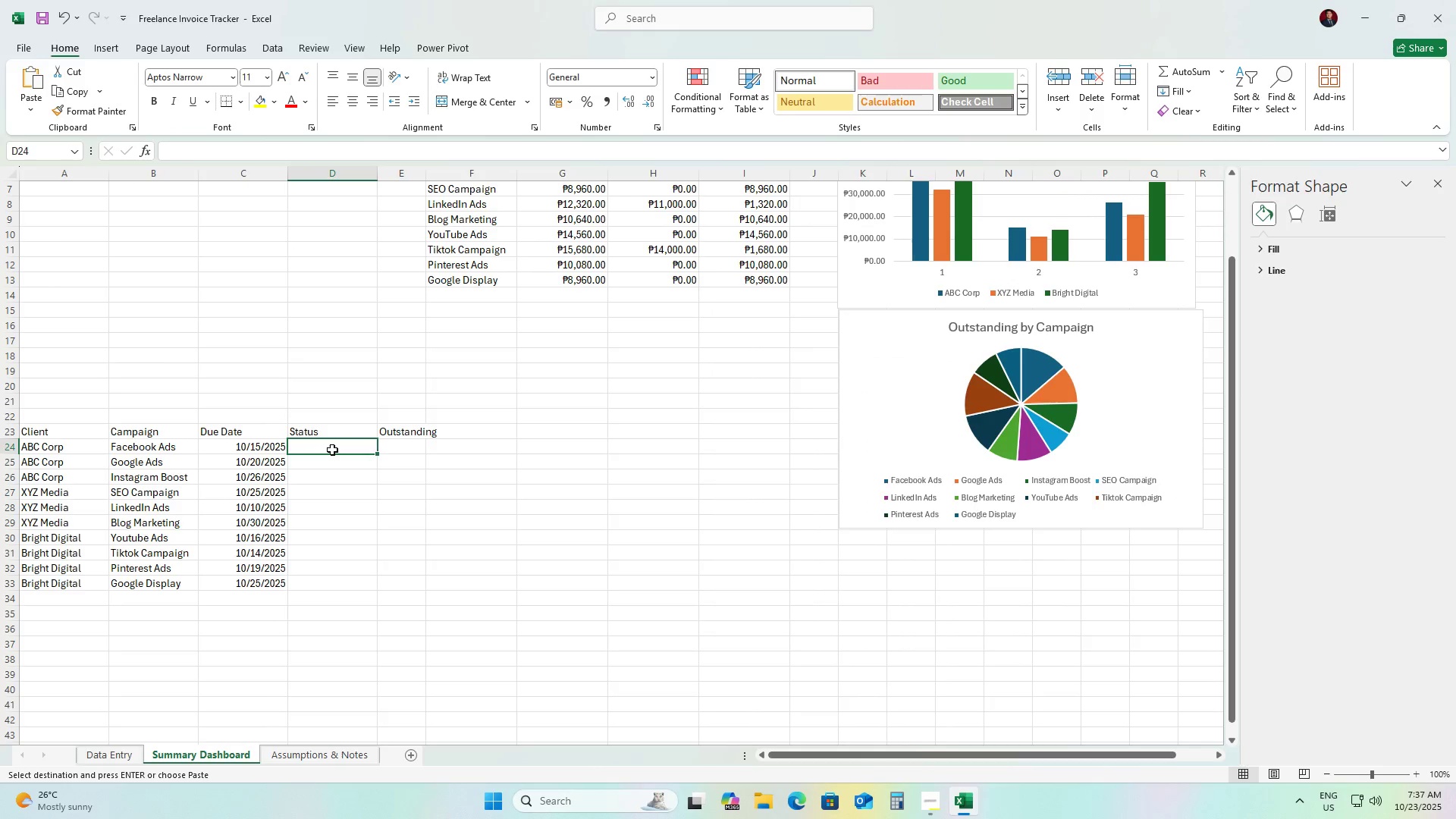 
key(Control+ControlLeft)
 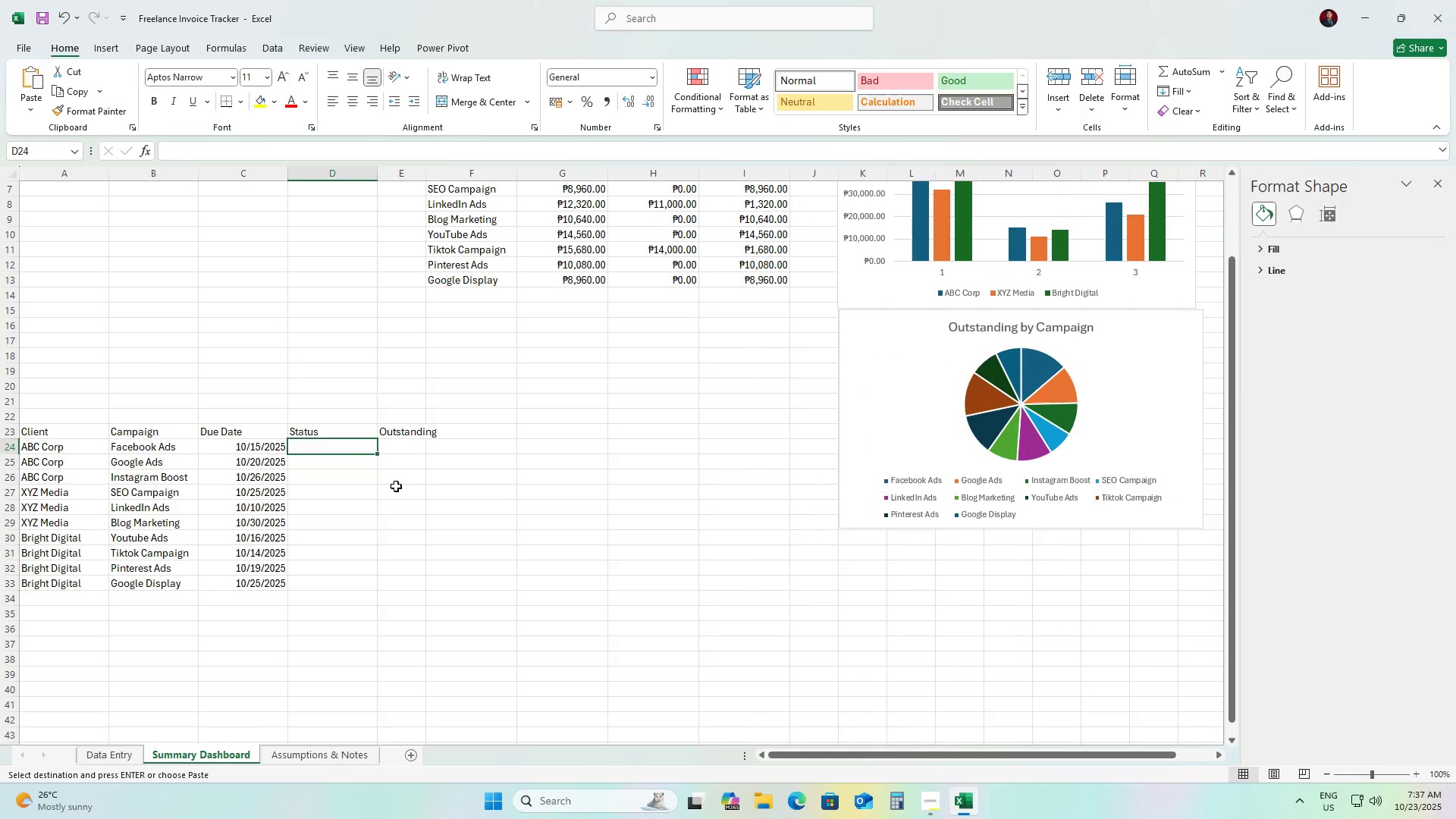 
key(Control+V)
 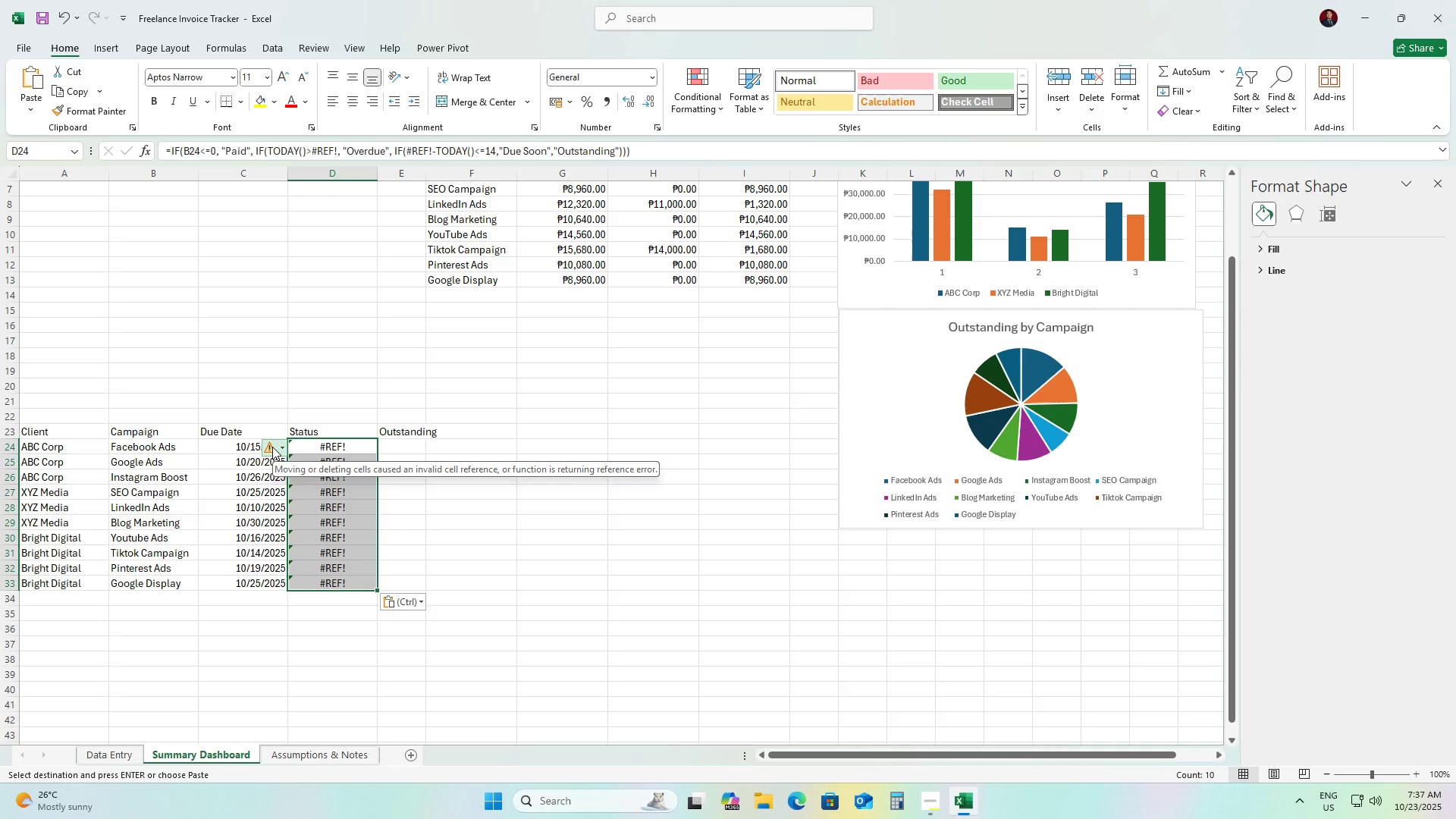 
wait(5.6)
 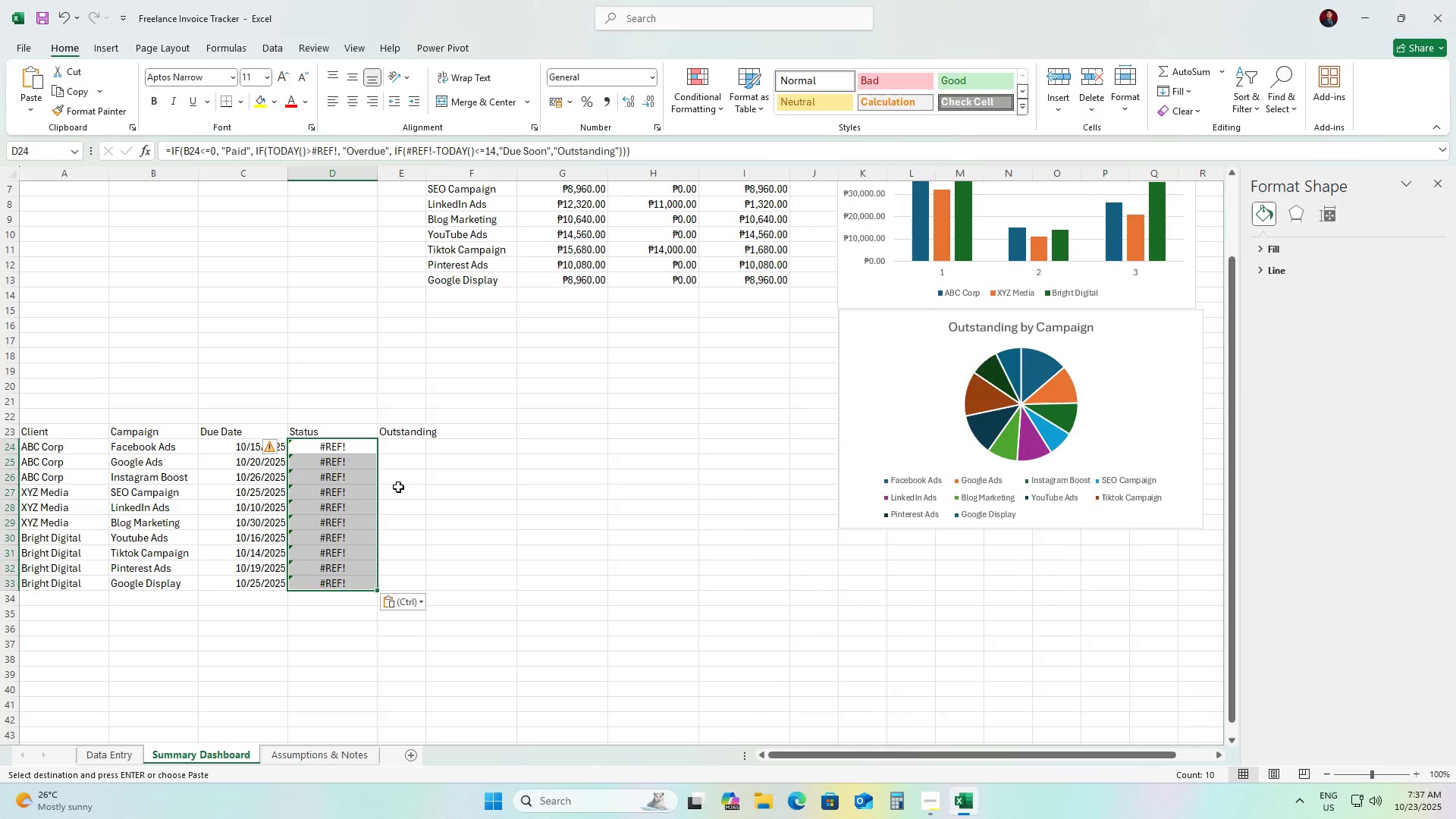 
left_click([455, 514])
 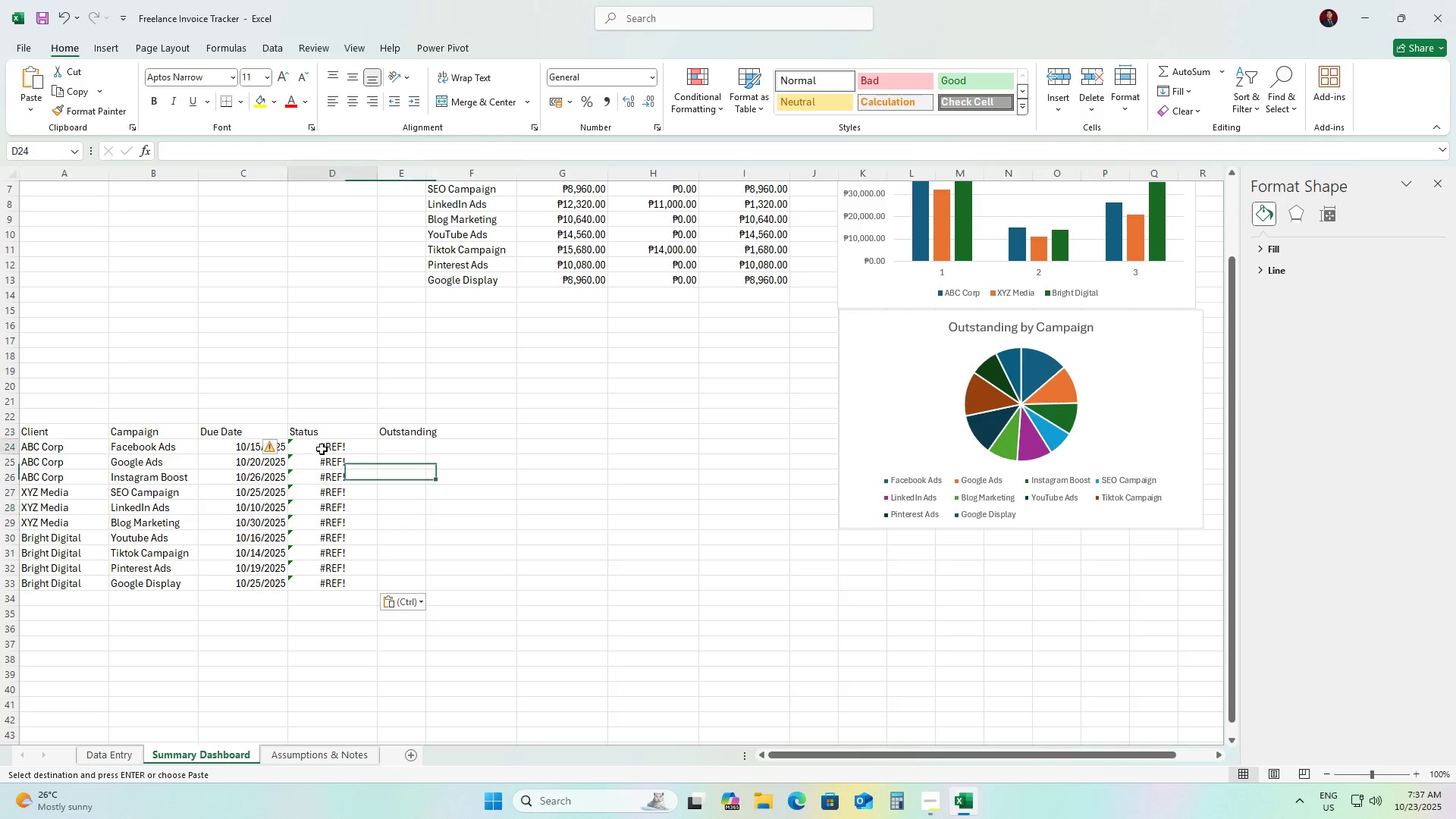 
left_click([322, 449])
 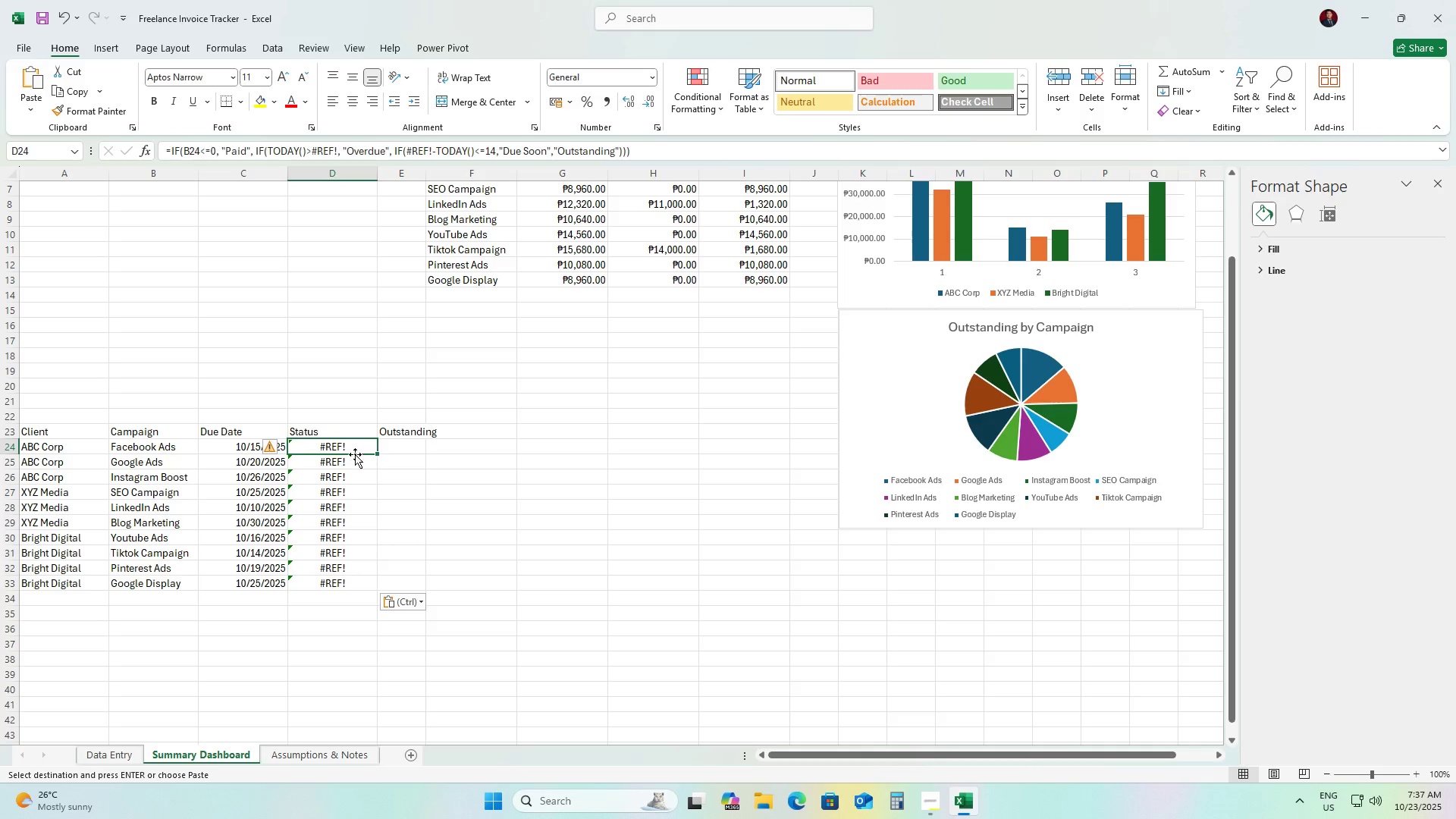 
left_click([345, 449])
 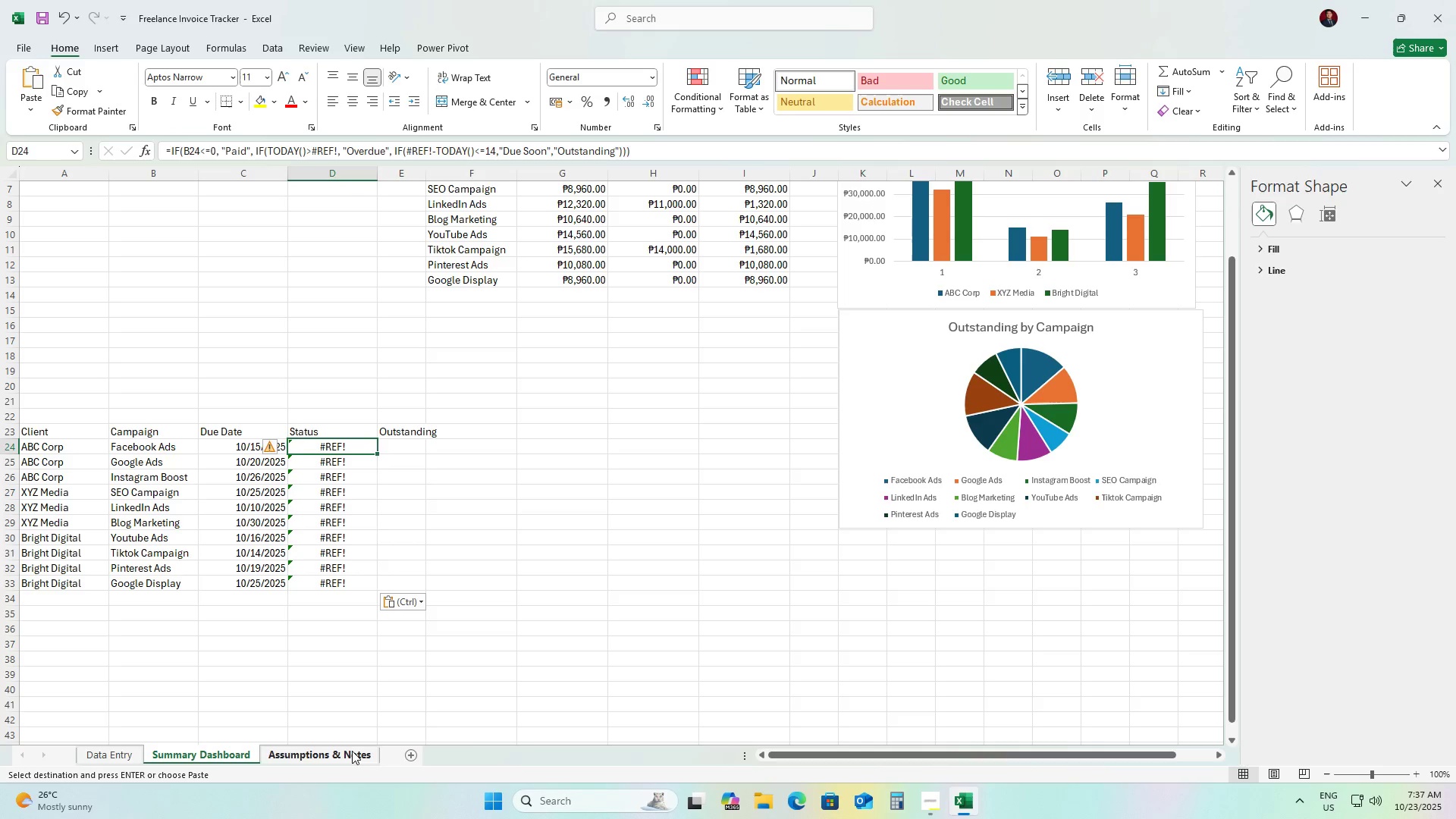 
left_click([409, 609])
 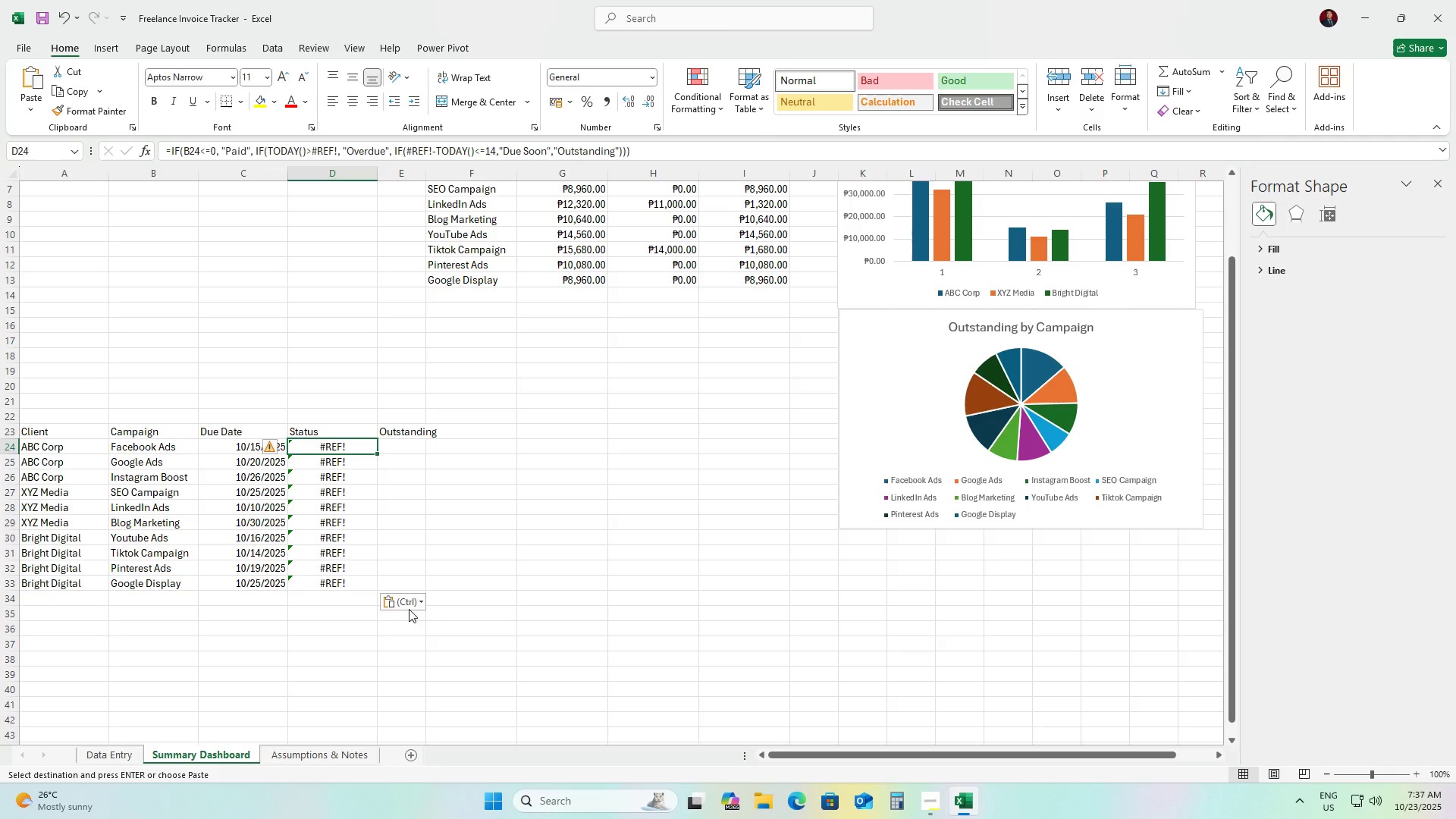 
left_click([409, 609])
 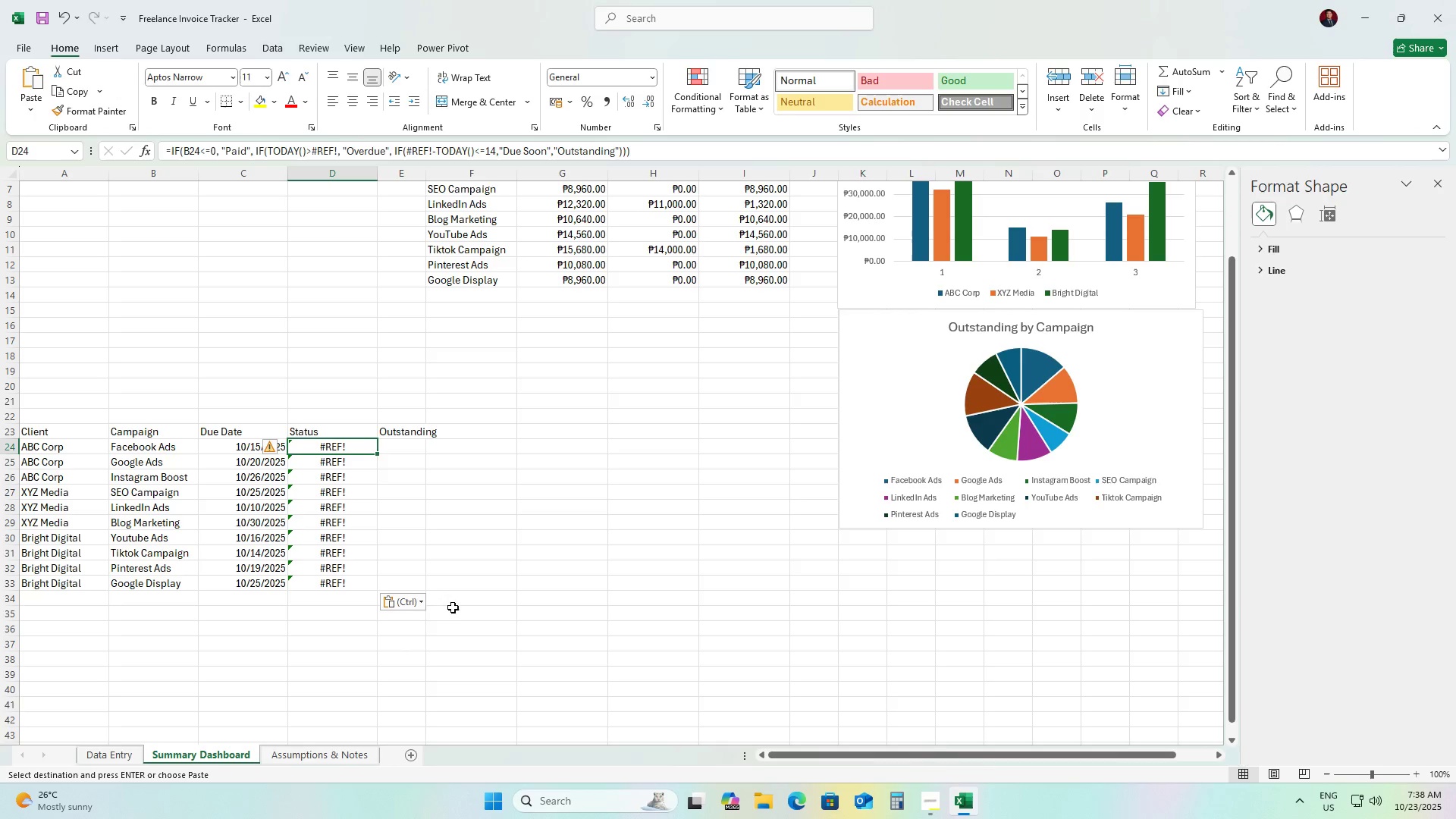 
left_click([422, 601])
 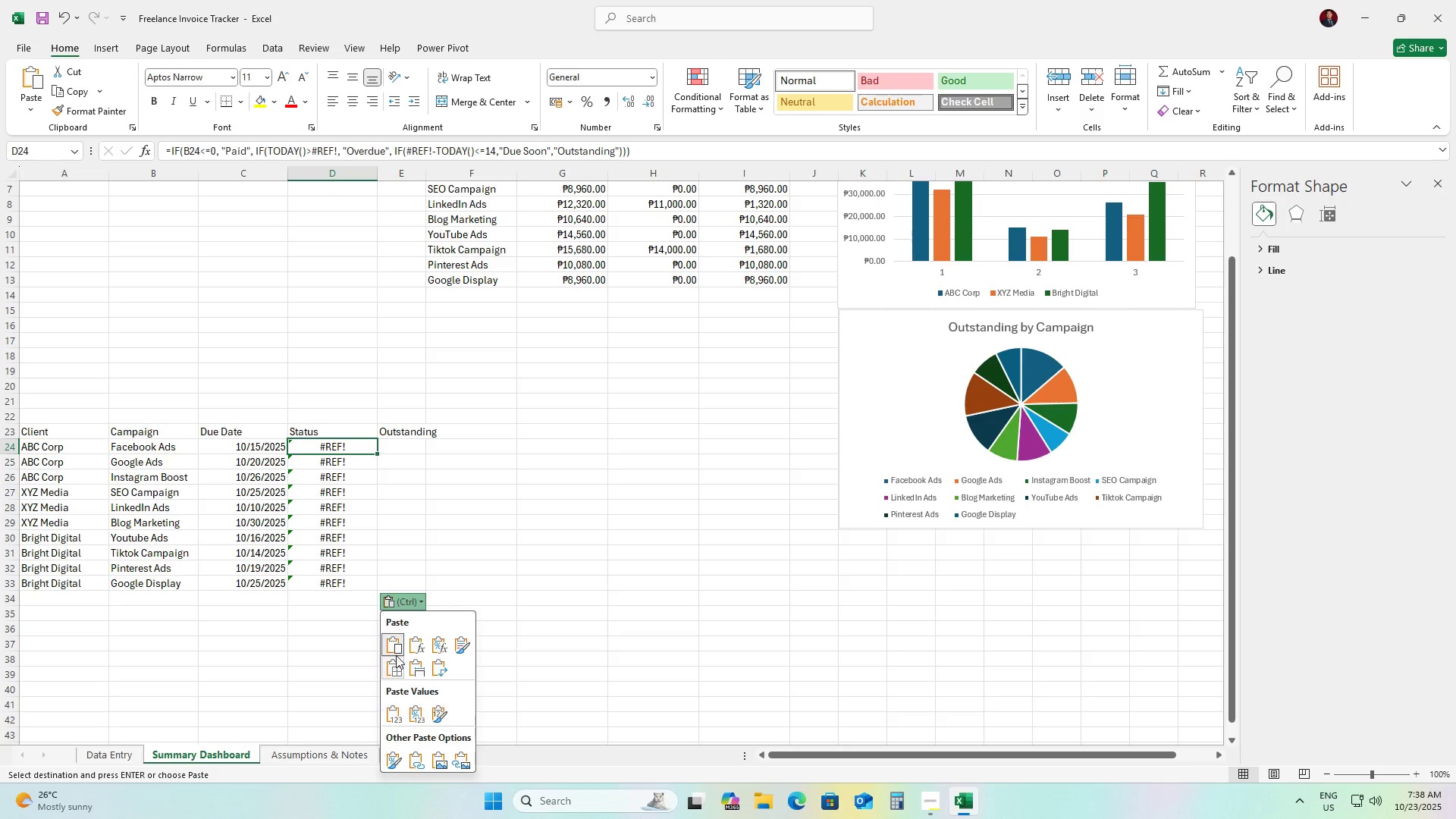 
wait(16.91)
 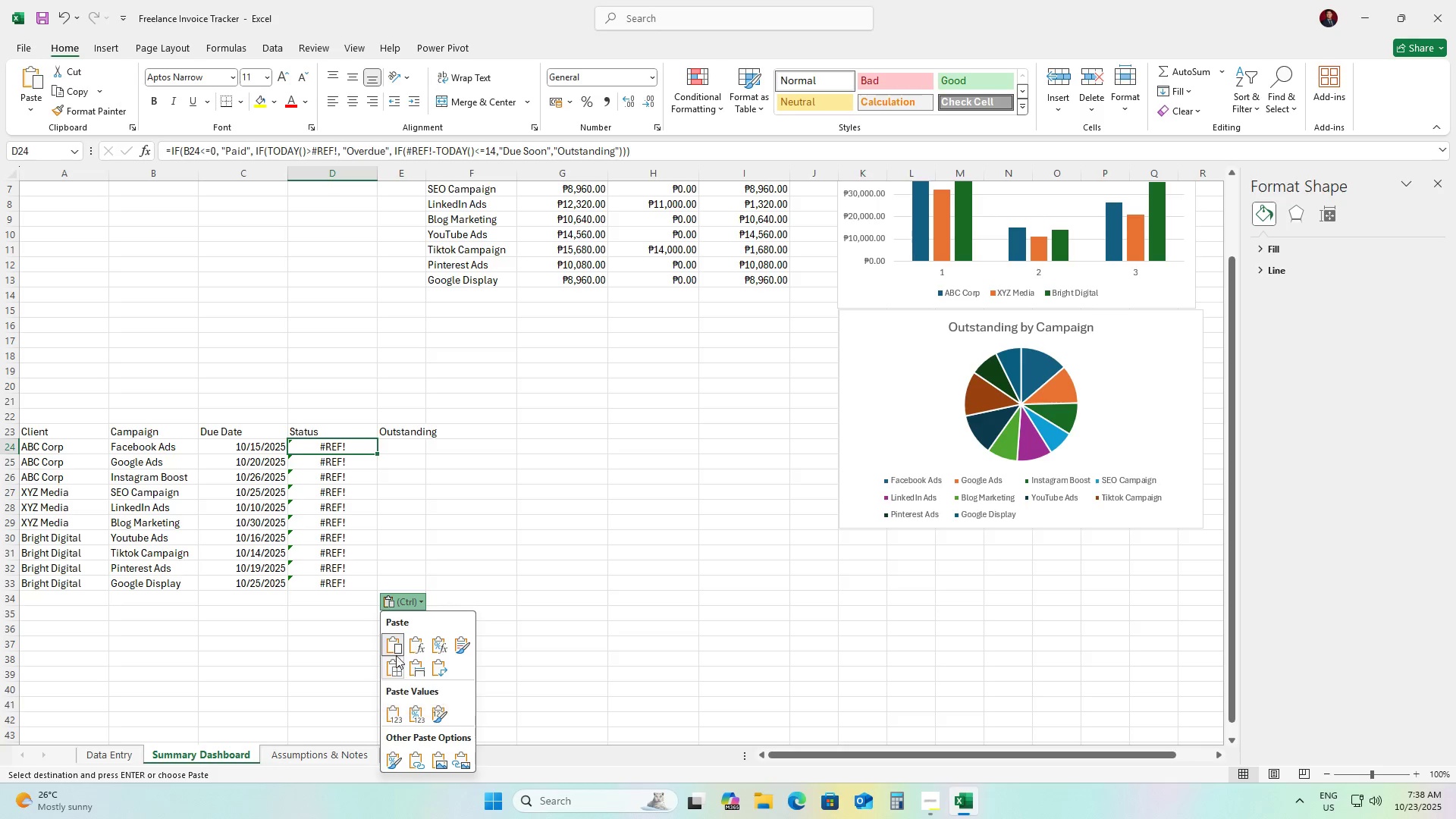 
left_click([459, 652])
 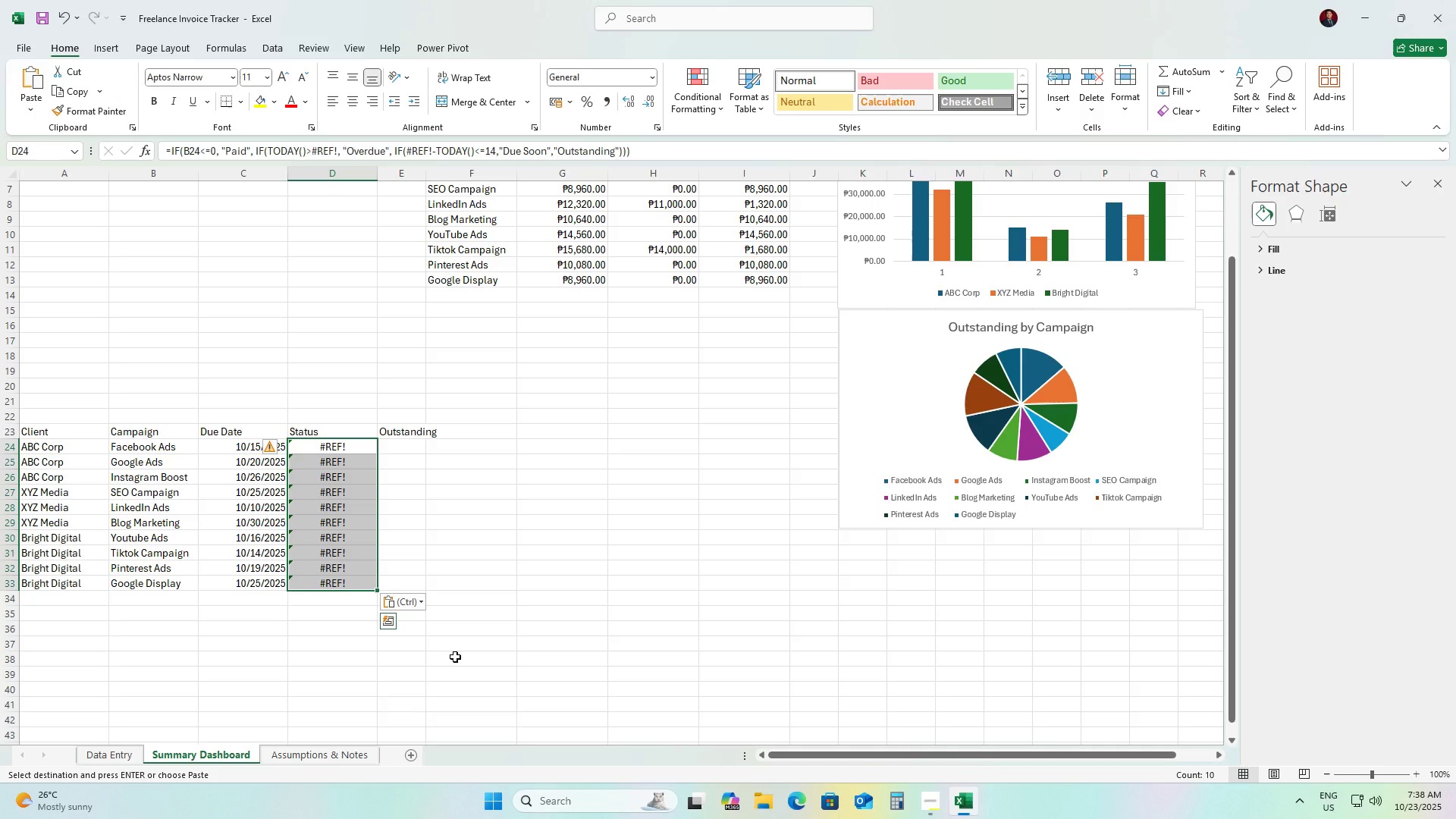 
key(Control+Z)
 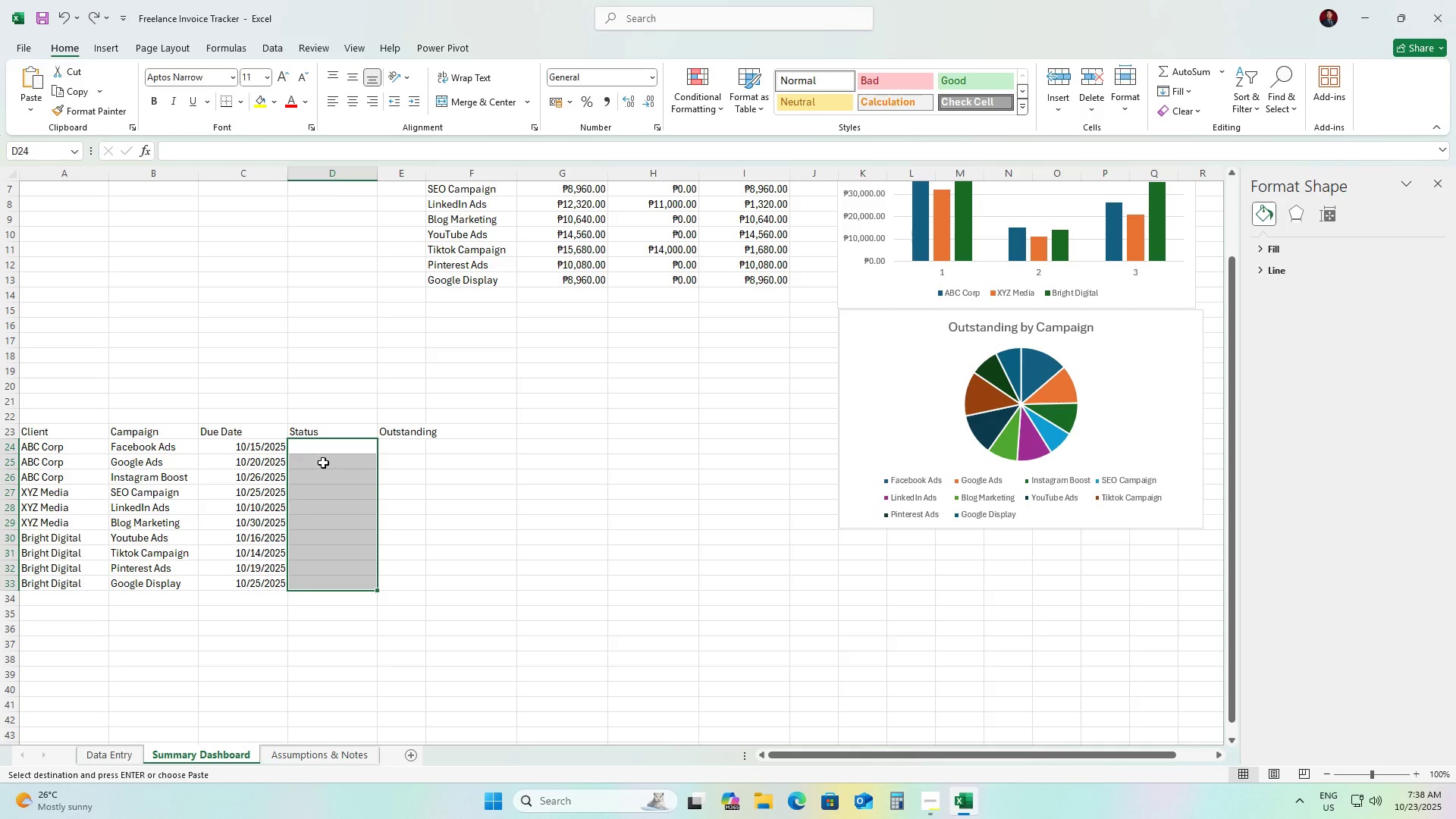 
left_click([312, 450])
 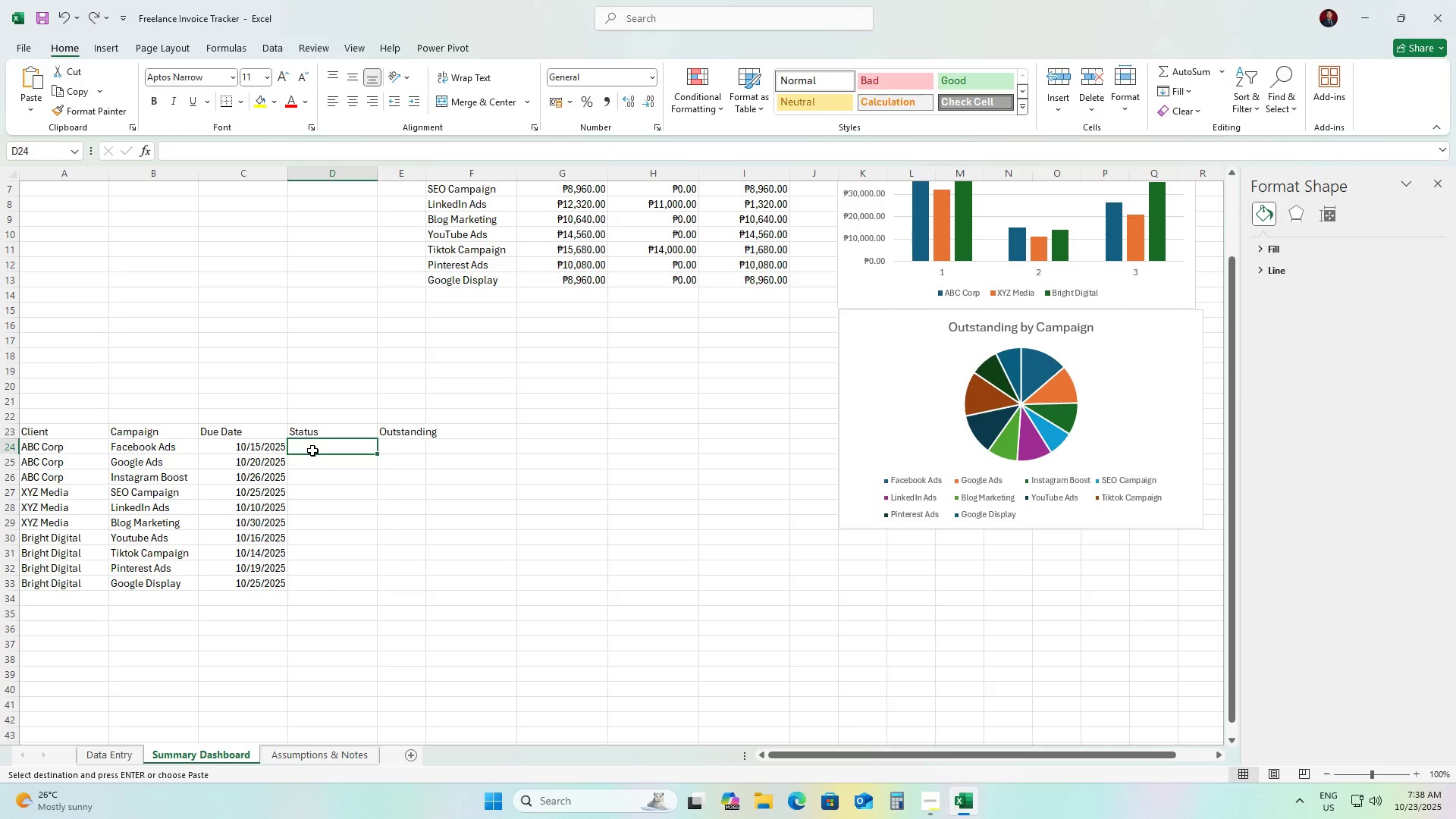 
key(Control+V)
 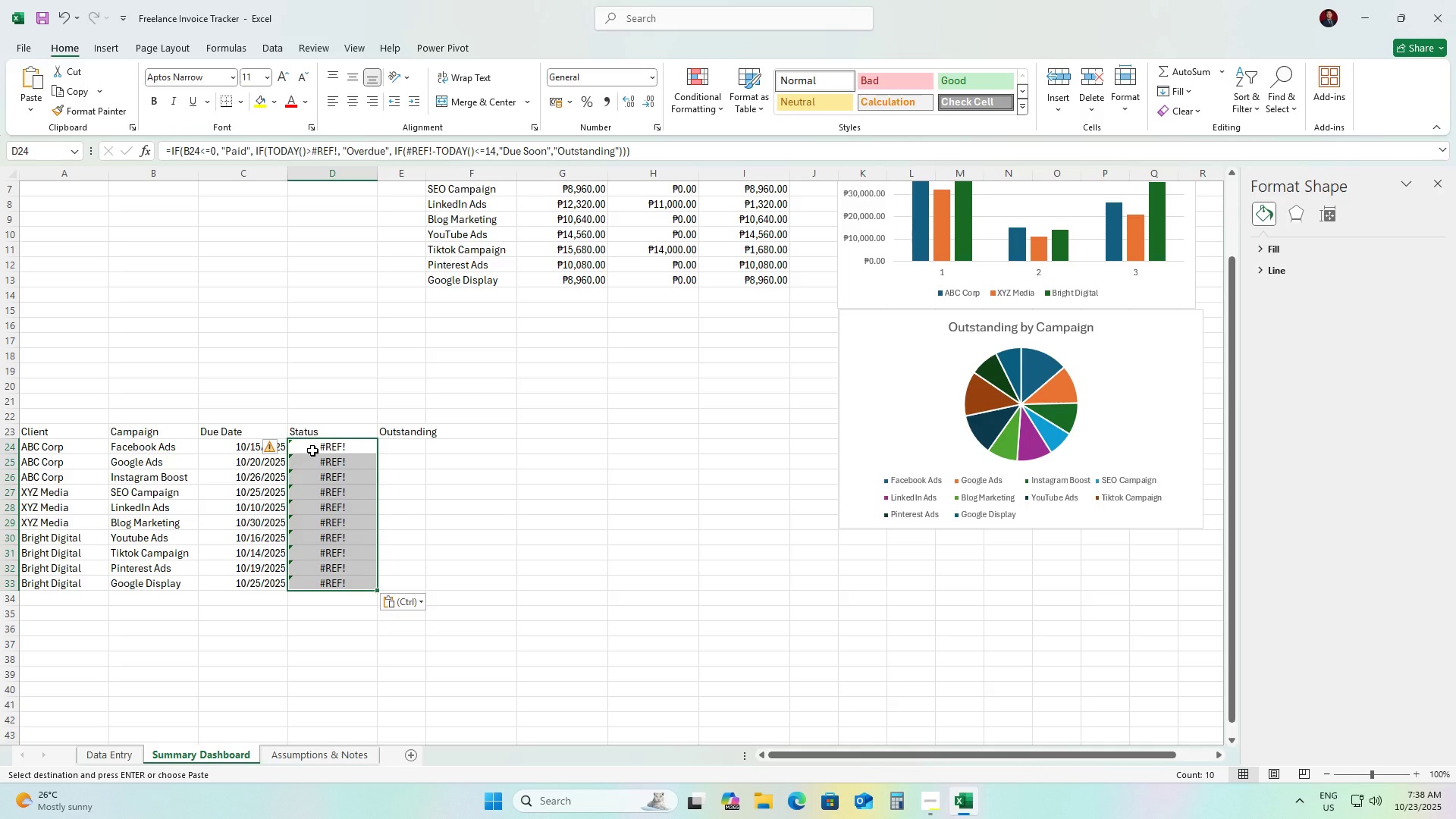 
key(Control+Z)
 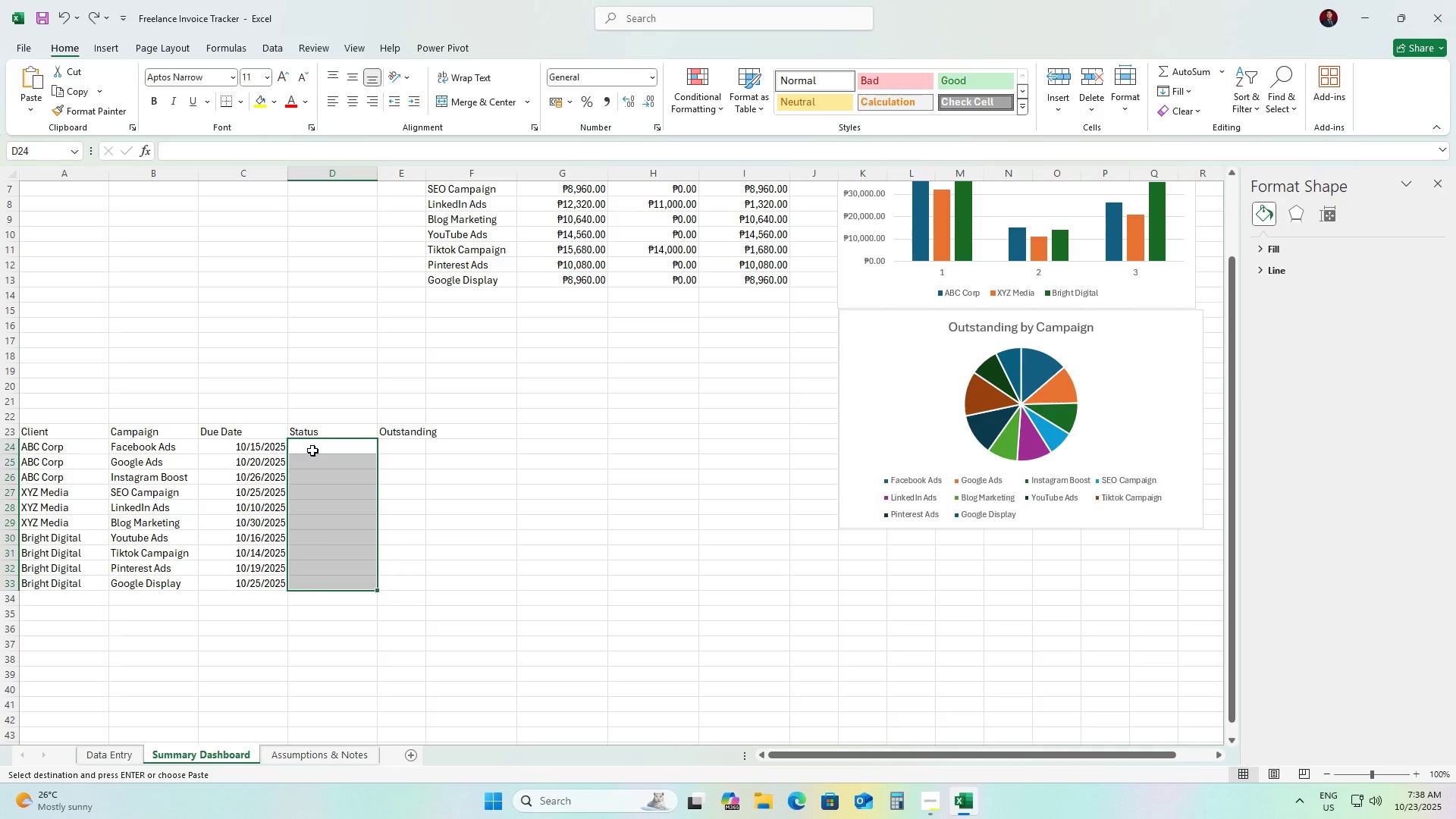 
key(Alt+AltLeft)
 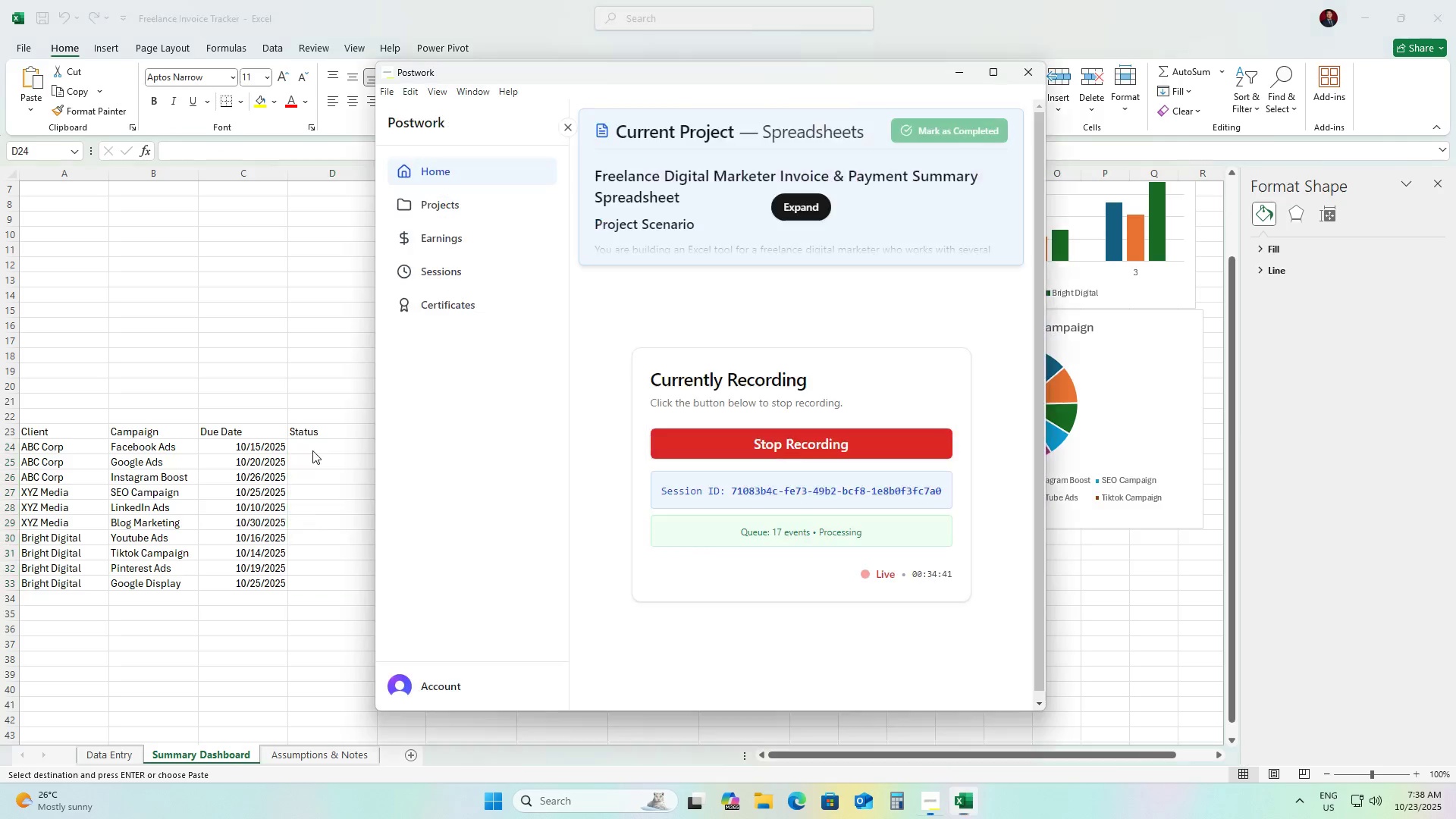 
key(Alt+Tab)